 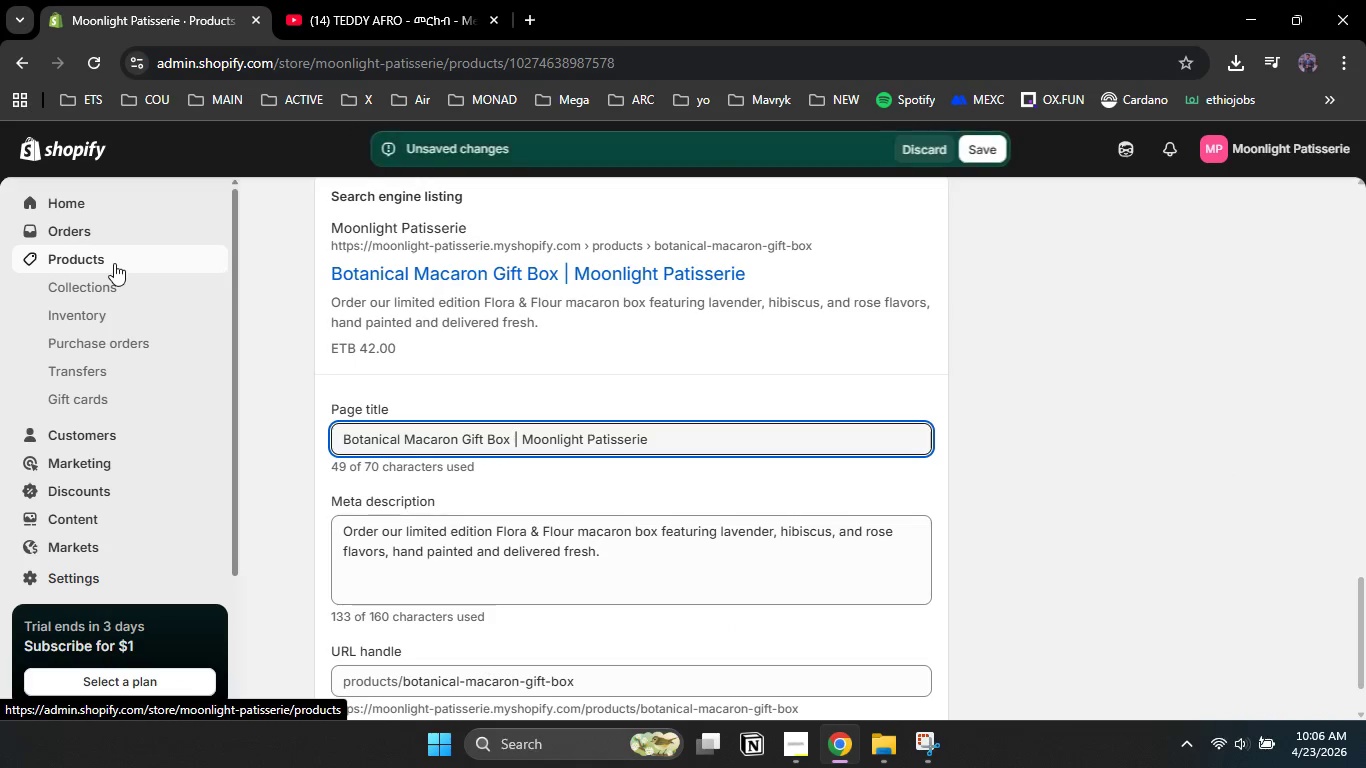 
left_click([984, 154])
 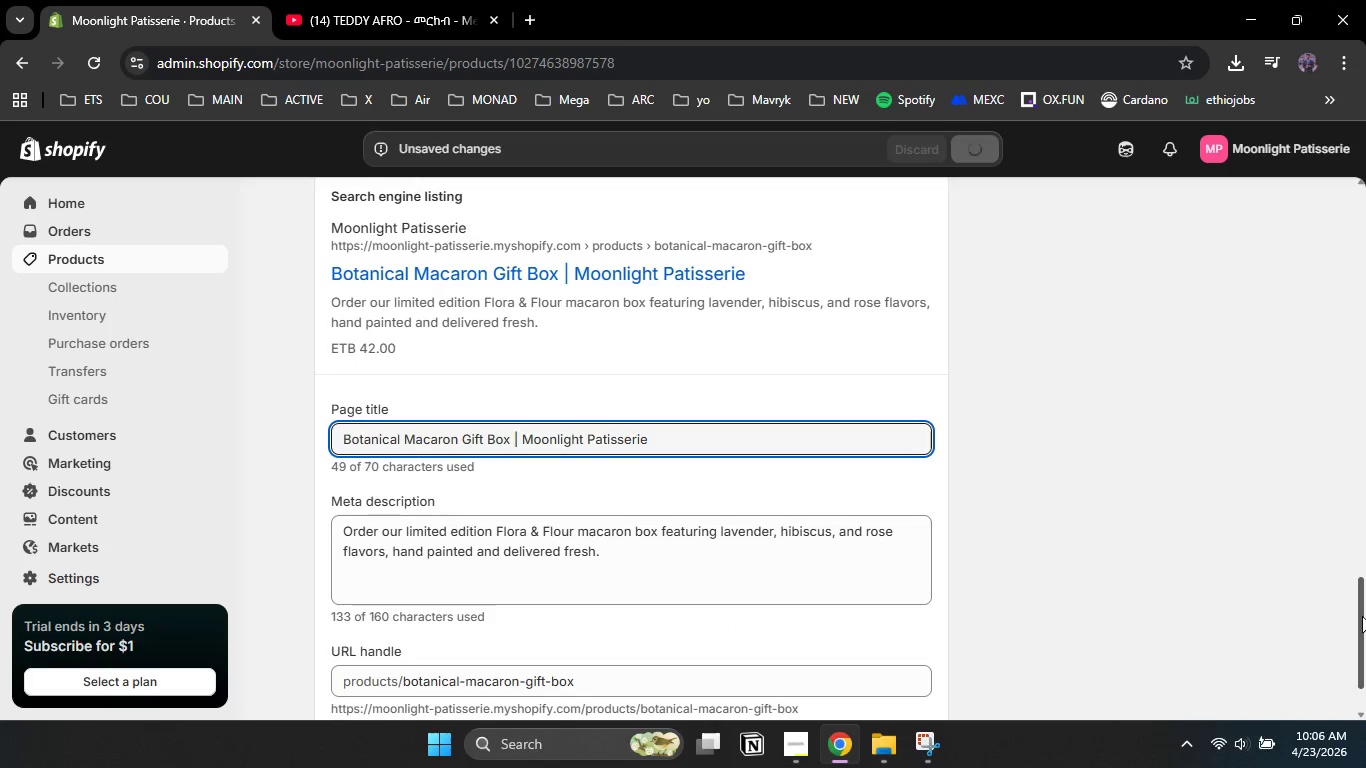 
left_click_drag(start_coordinate=[1362, 616], to_coordinate=[1343, 447])
 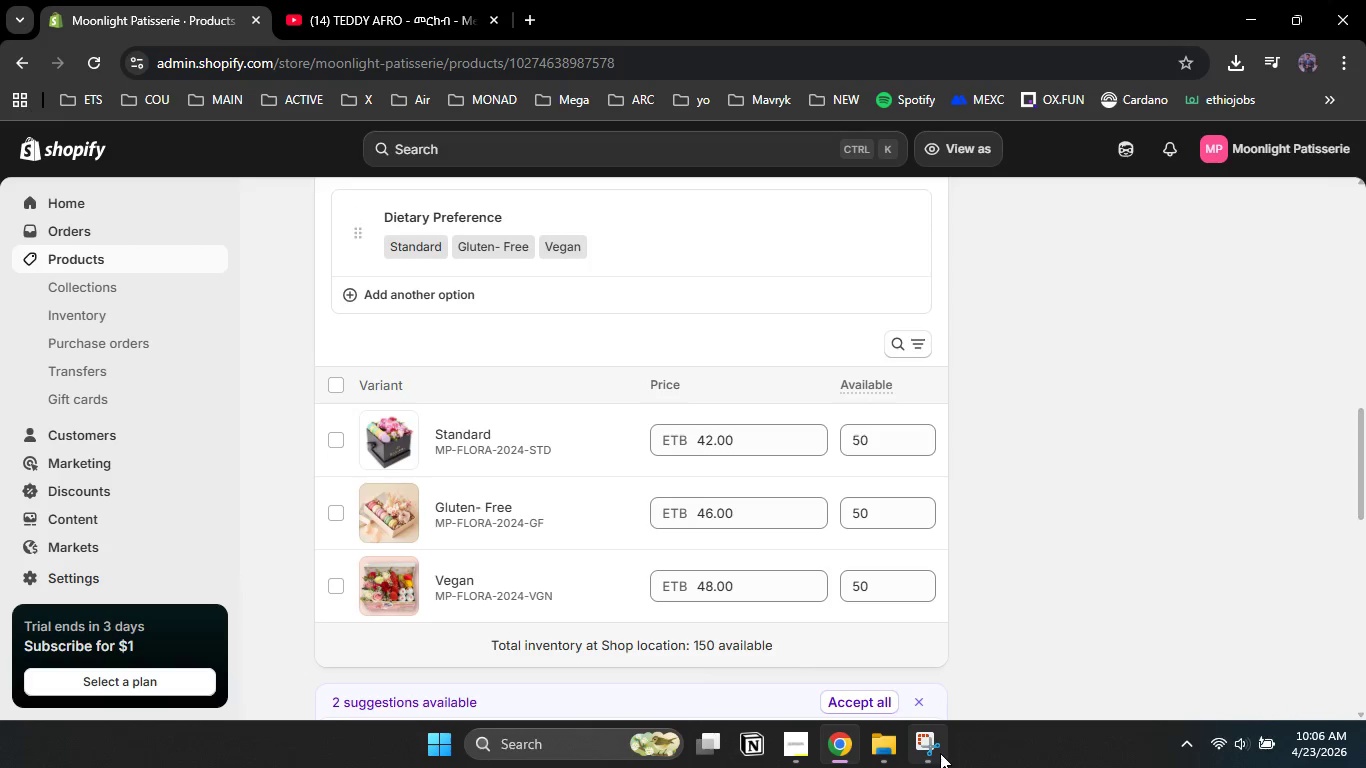 
left_click([934, 752])
 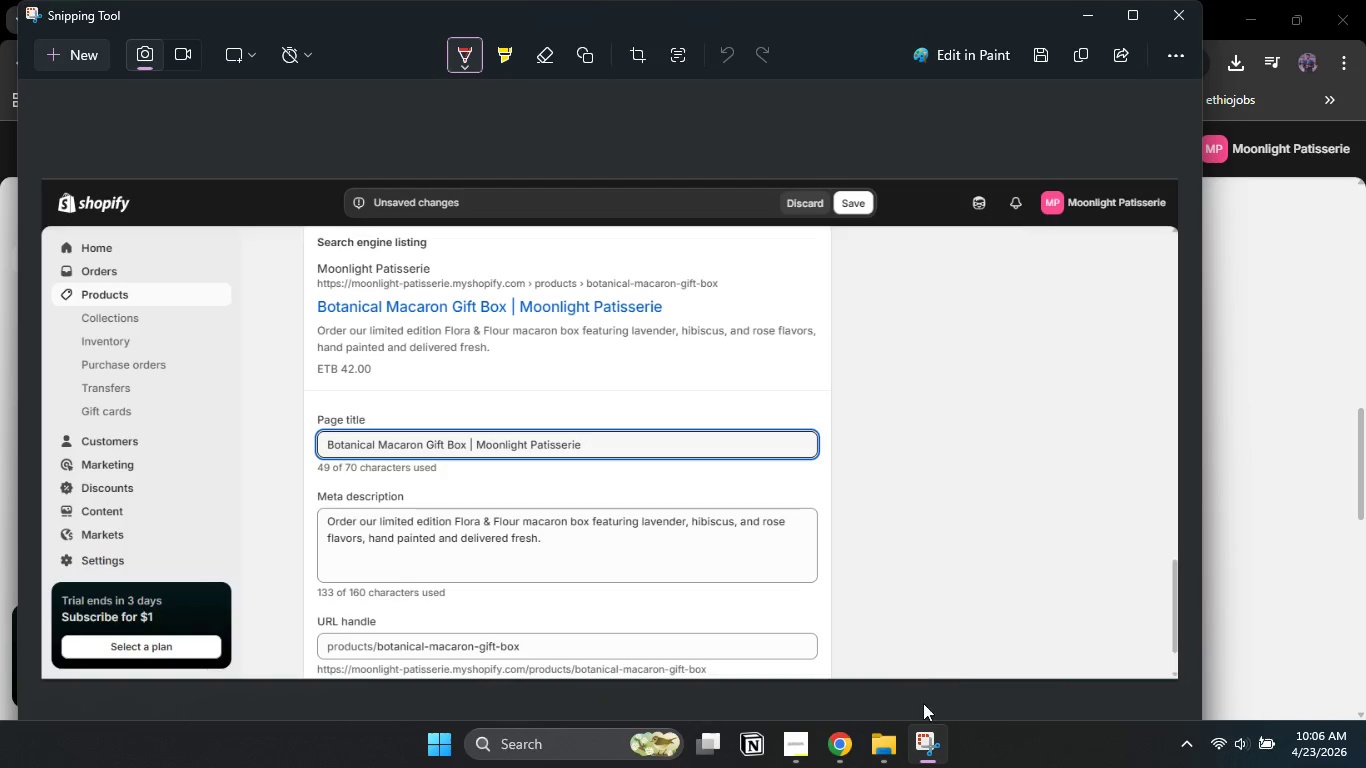 
left_click([933, 747])
 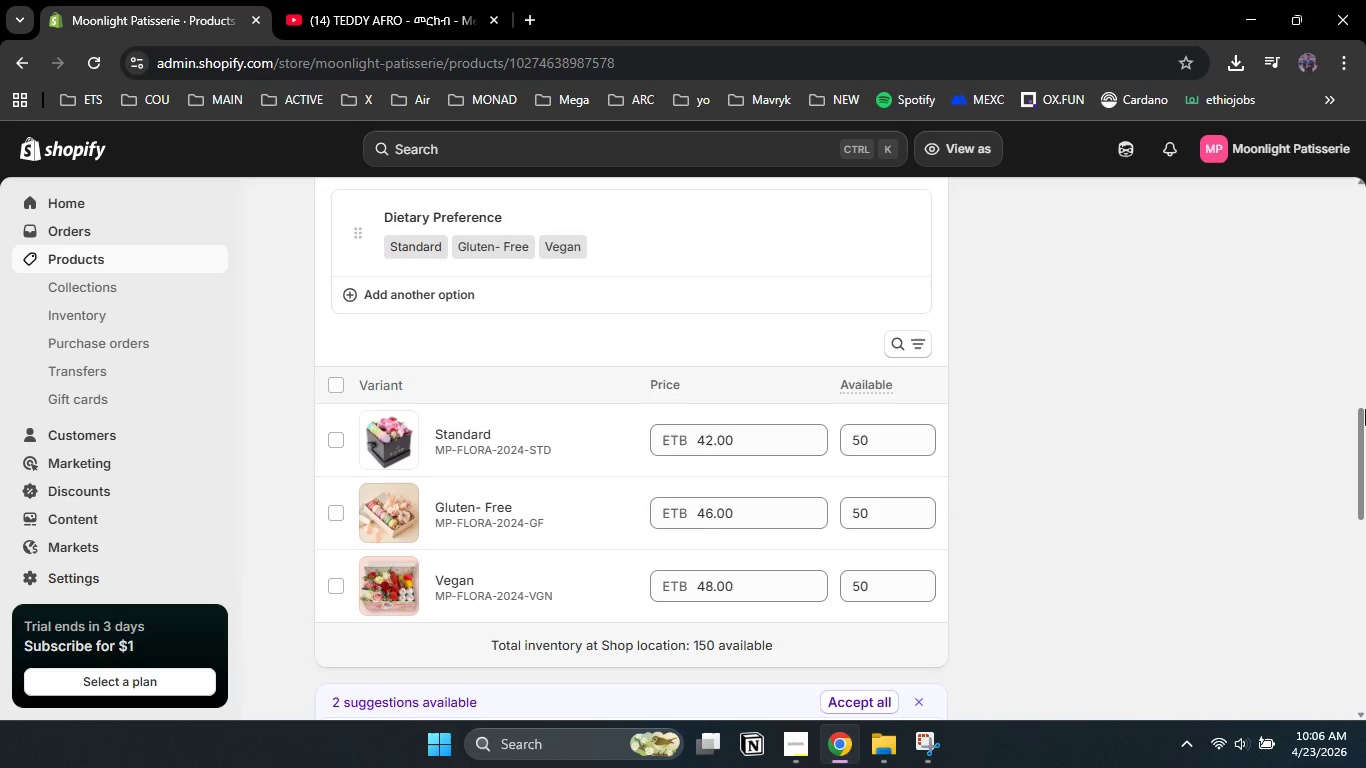 
left_click_drag(start_coordinate=[1365, 433], to_coordinate=[1365, 425])
 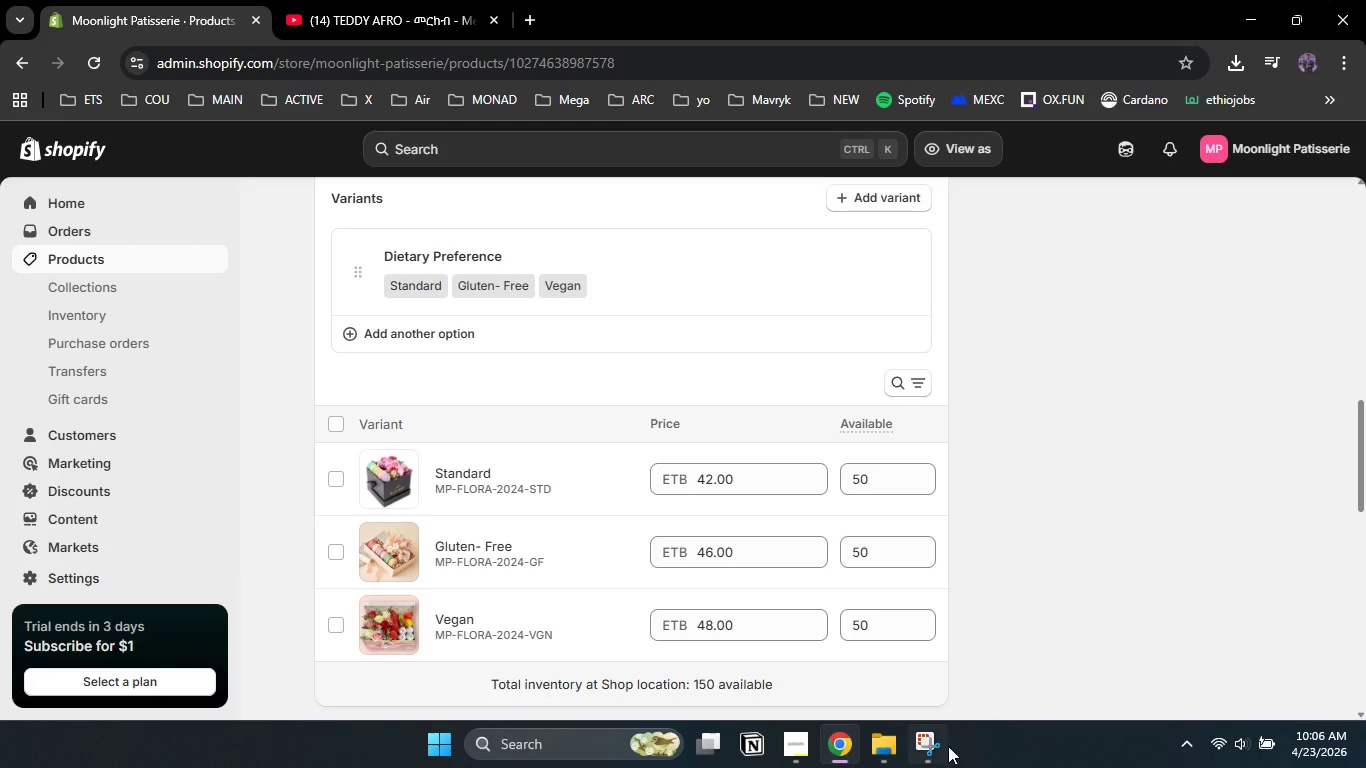 
left_click([935, 751])
 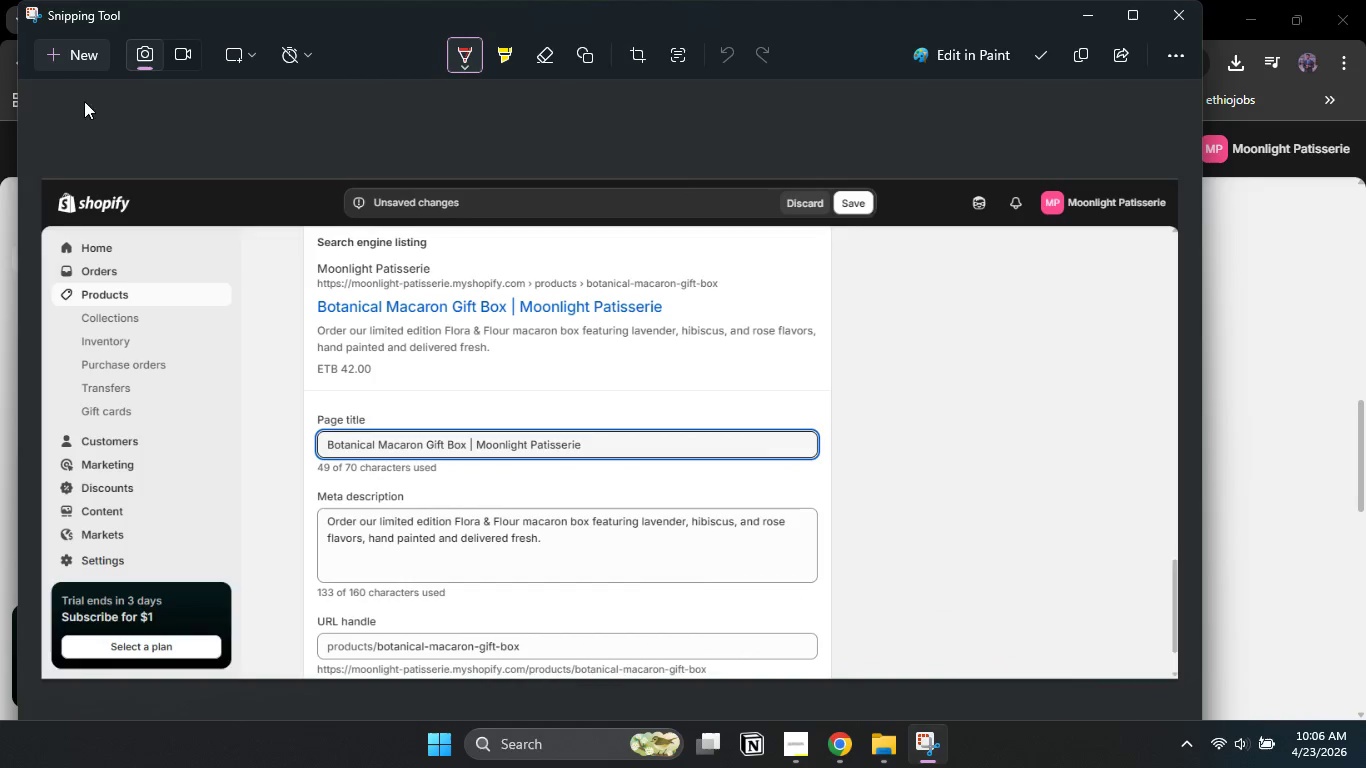 
left_click([72, 65])
 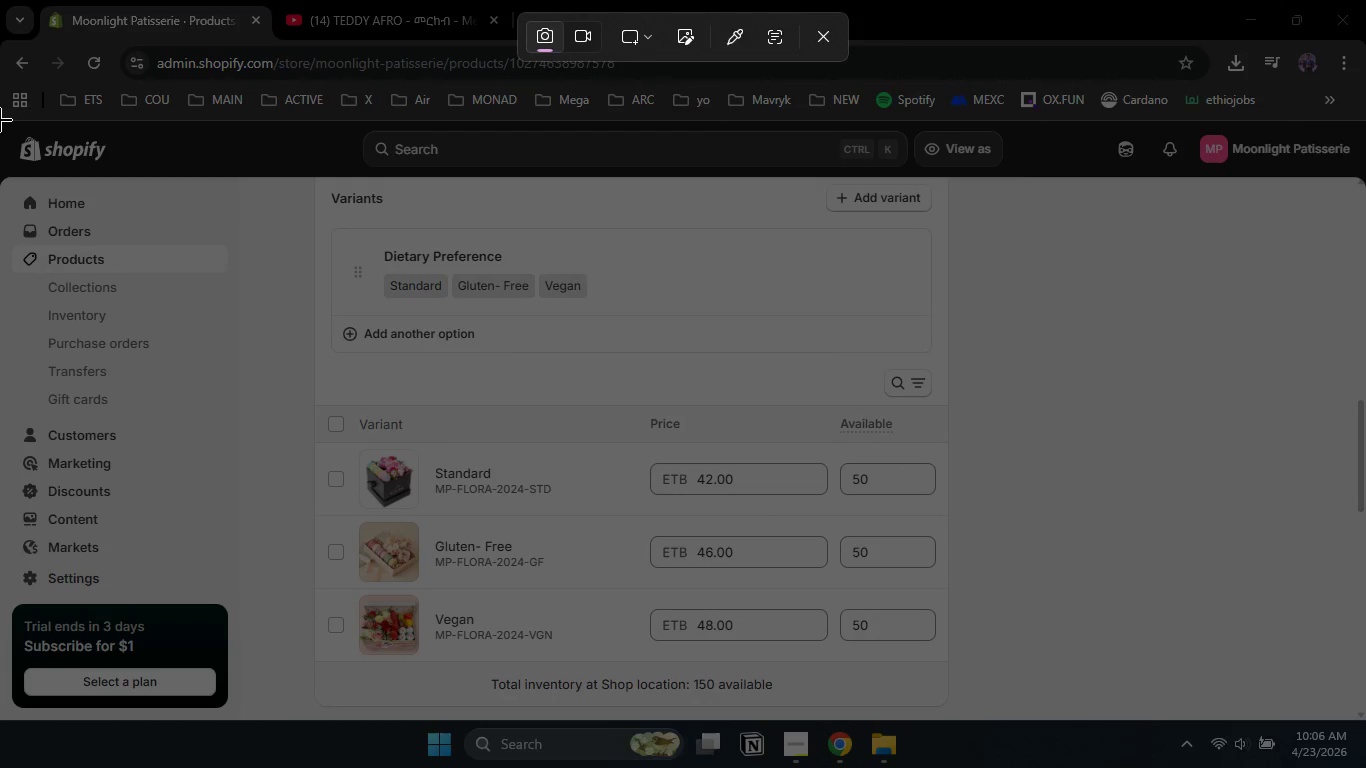 
left_click_drag(start_coordinate=[0, 120], to_coordinate=[1365, 721])
 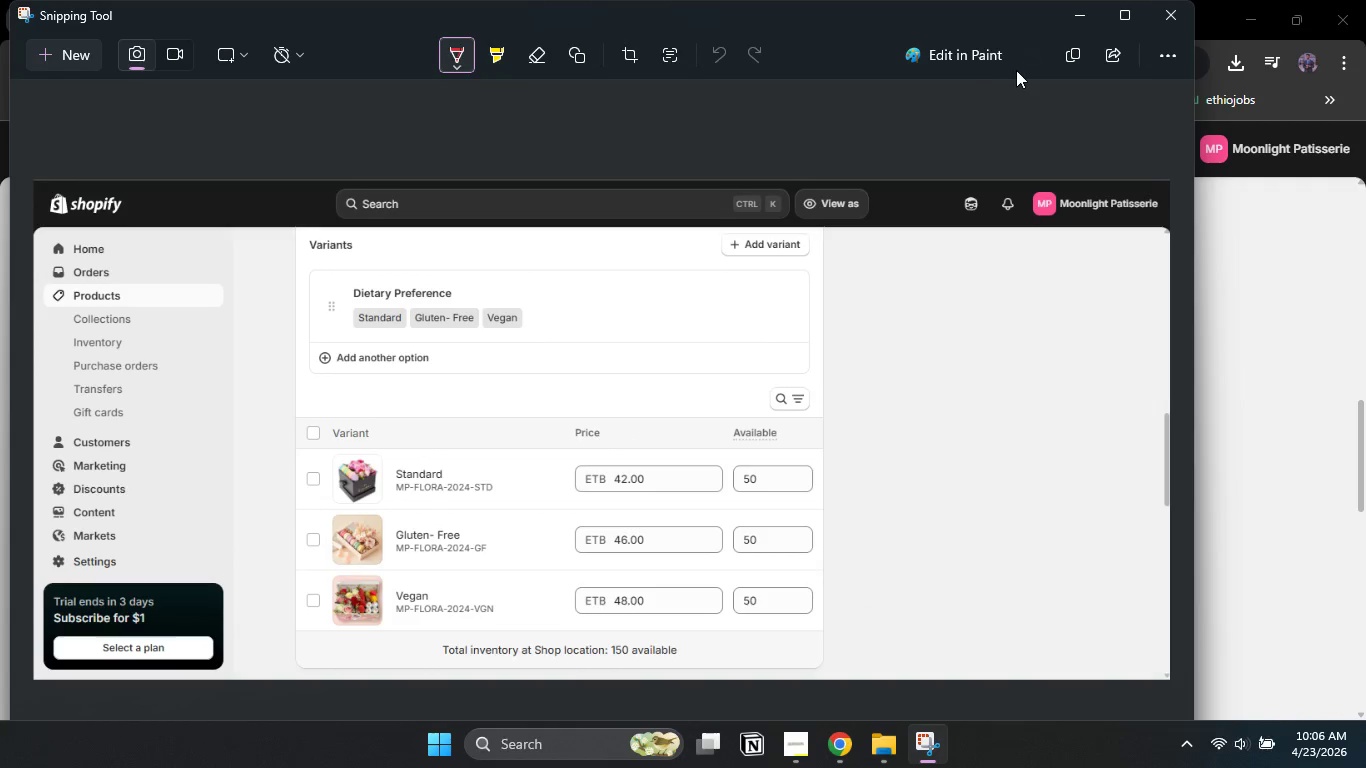 
left_click([1033, 64])
 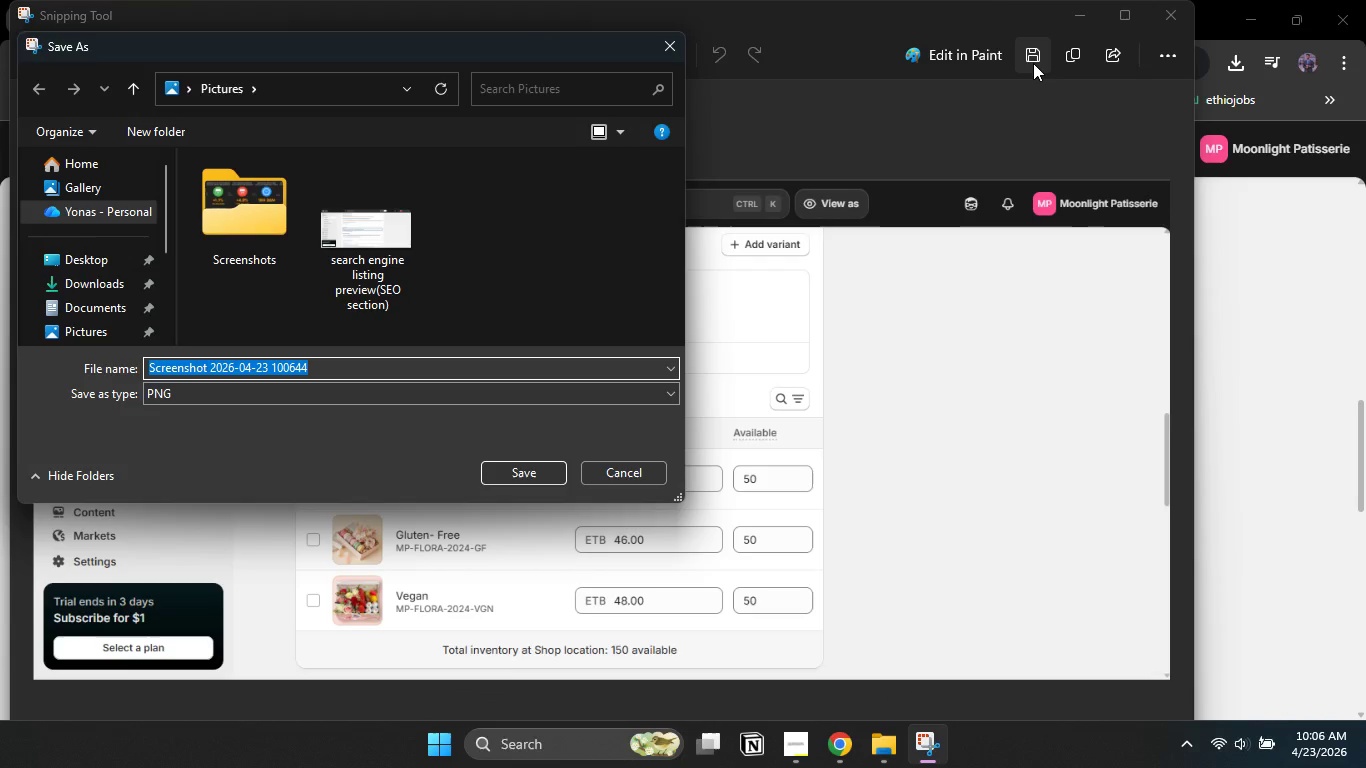 
type(variant )
 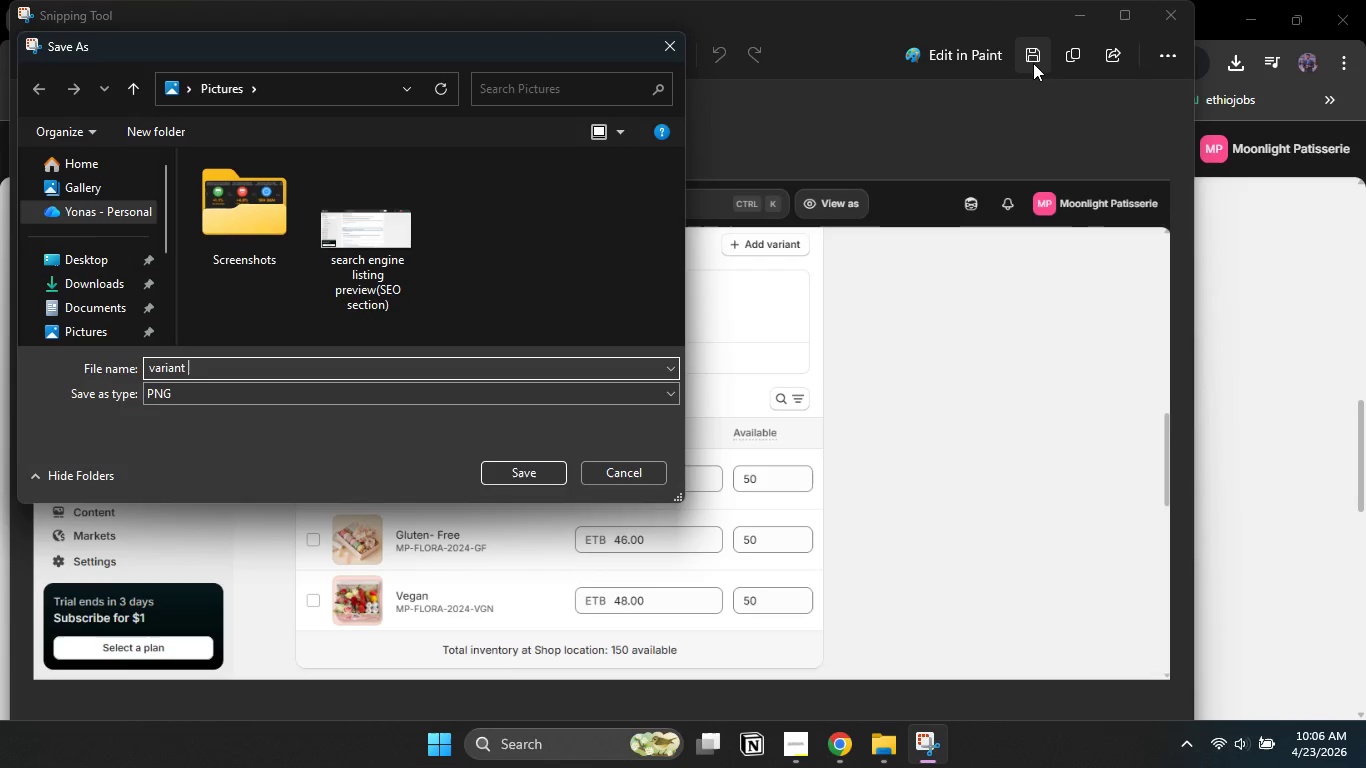 
type(pricing on product admin page)
 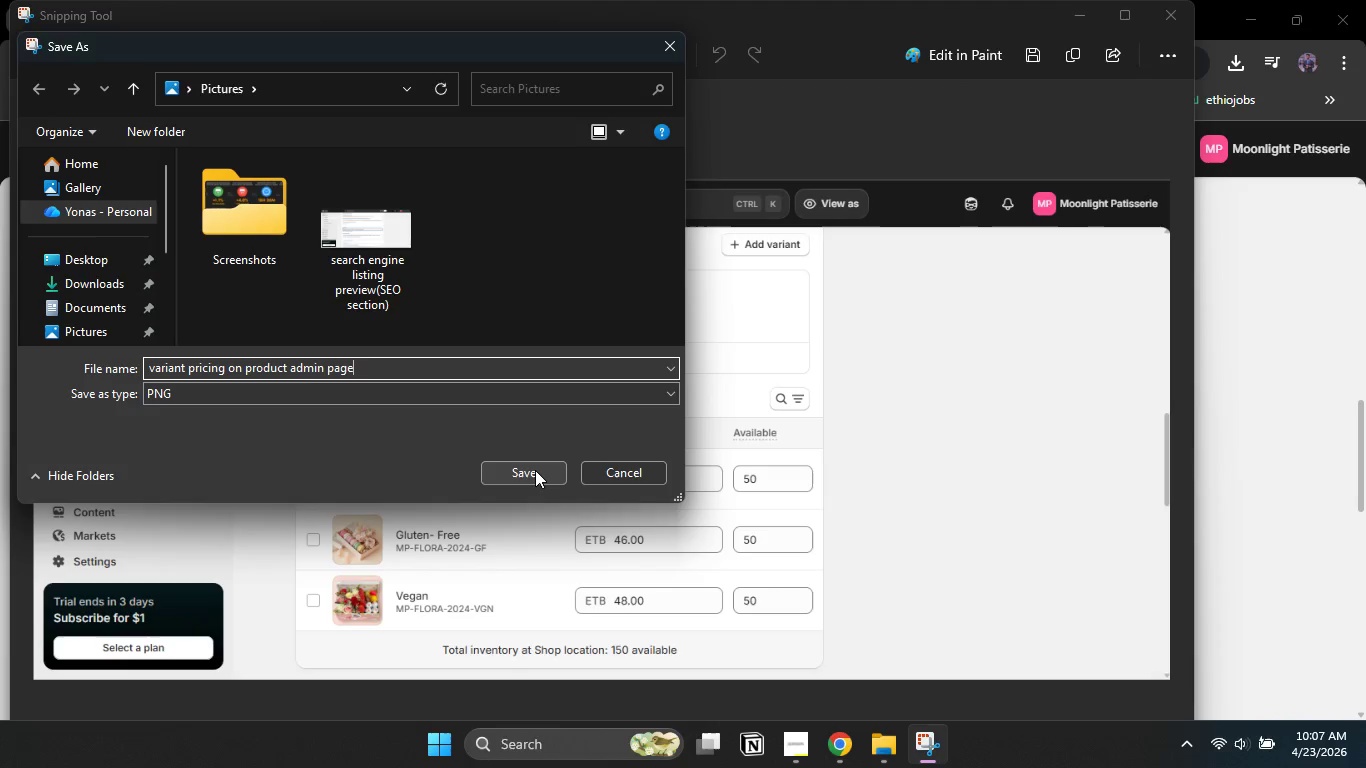 
left_click([534, 470])
 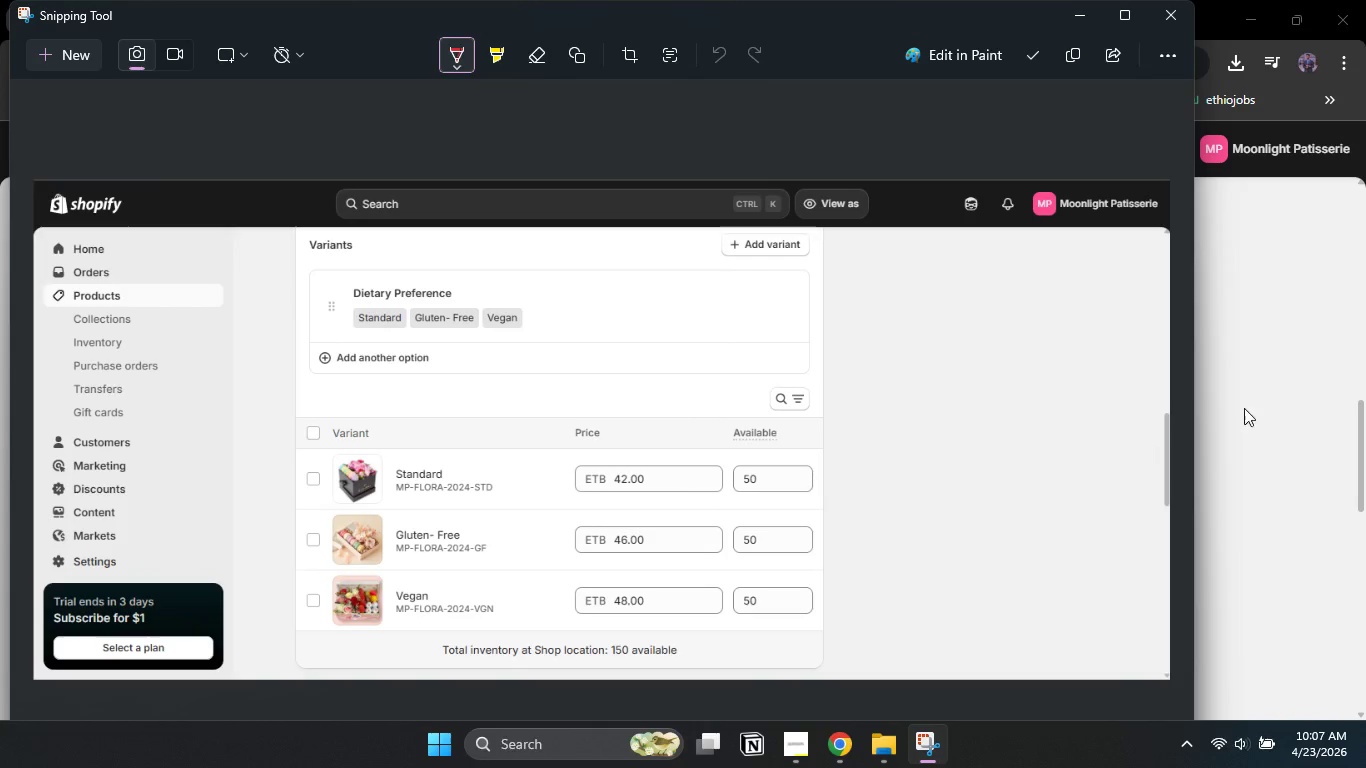 
left_click([1264, 408])
 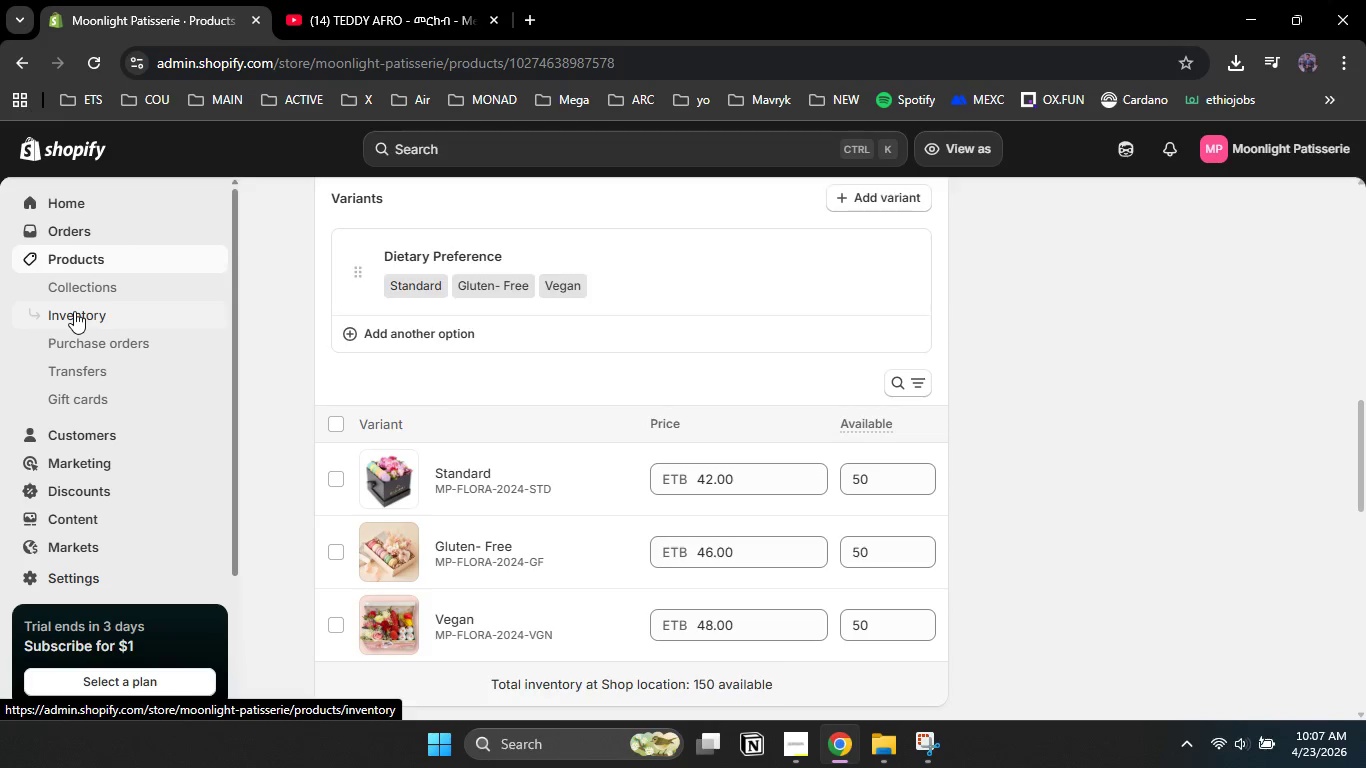 
left_click([74, 311])
 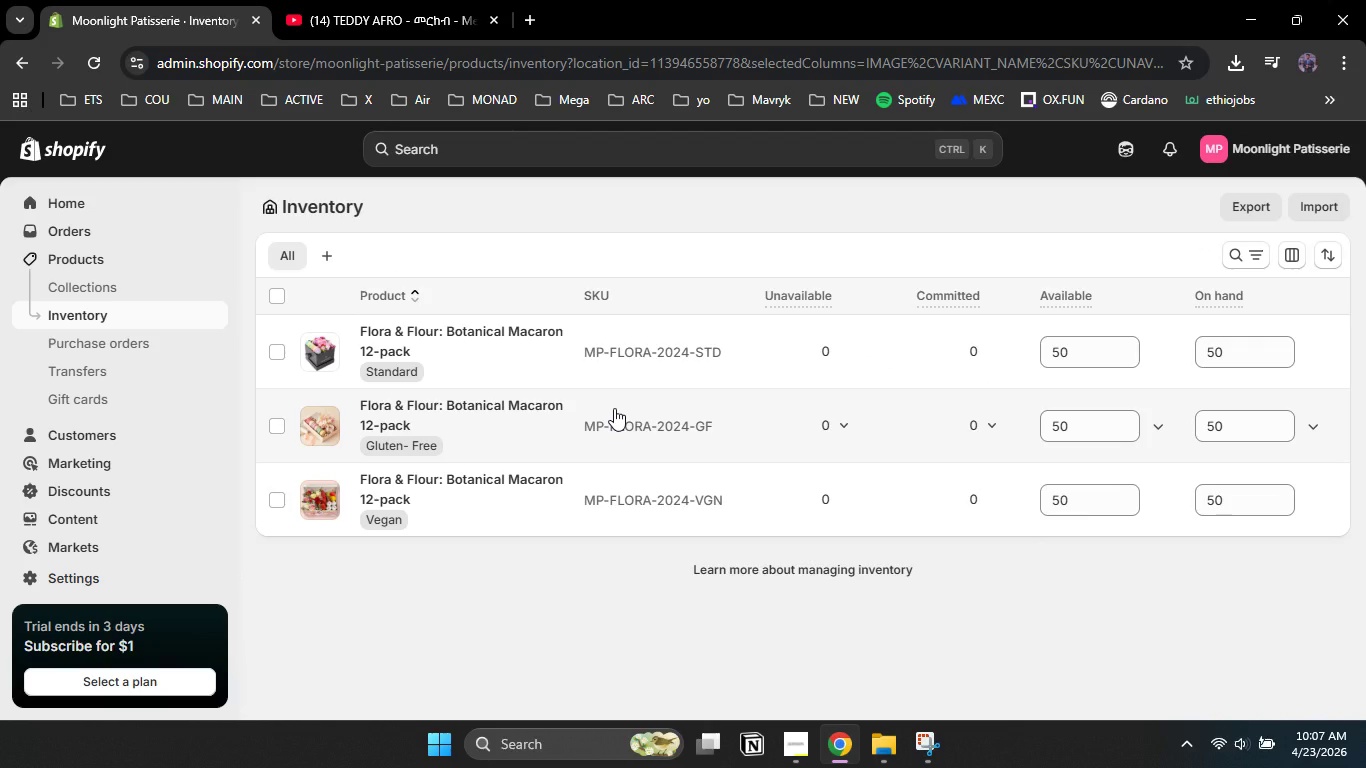 
wait(6.09)
 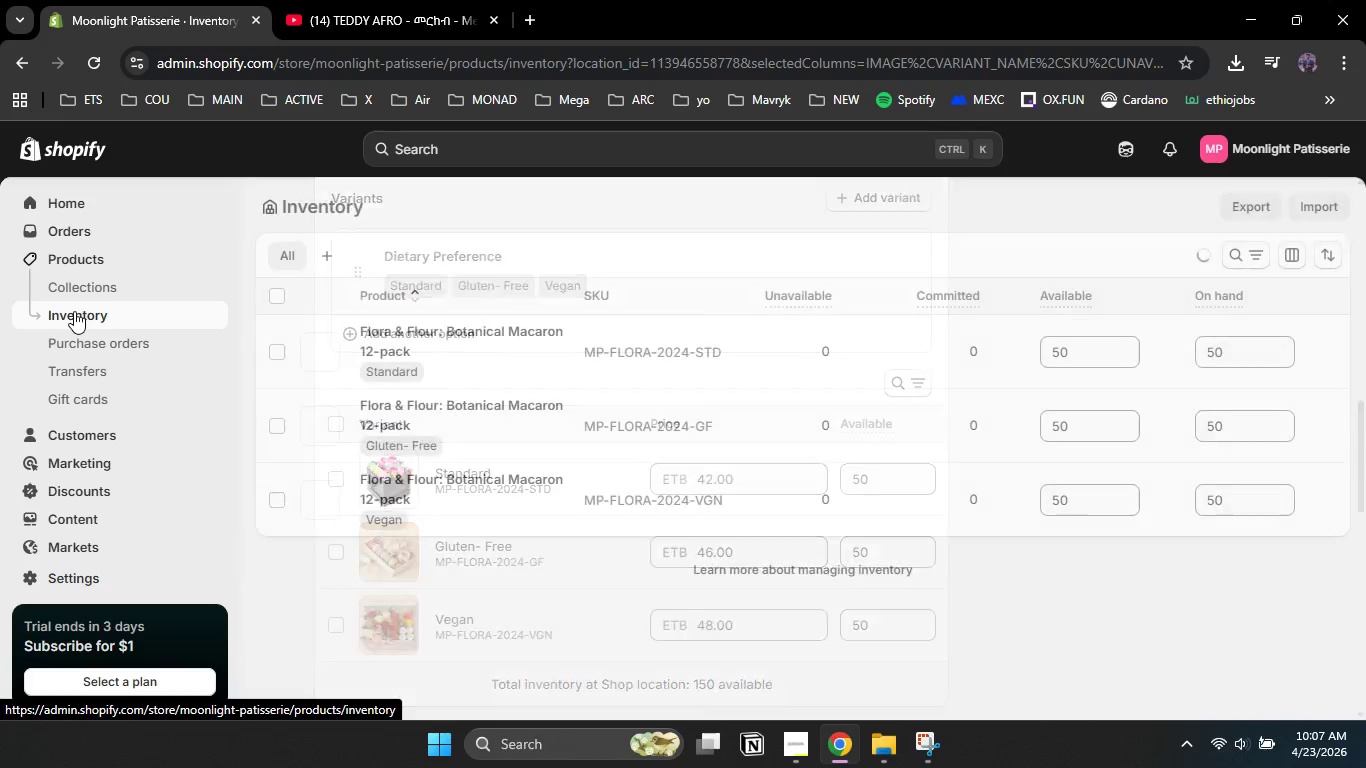 
left_click([920, 755])
 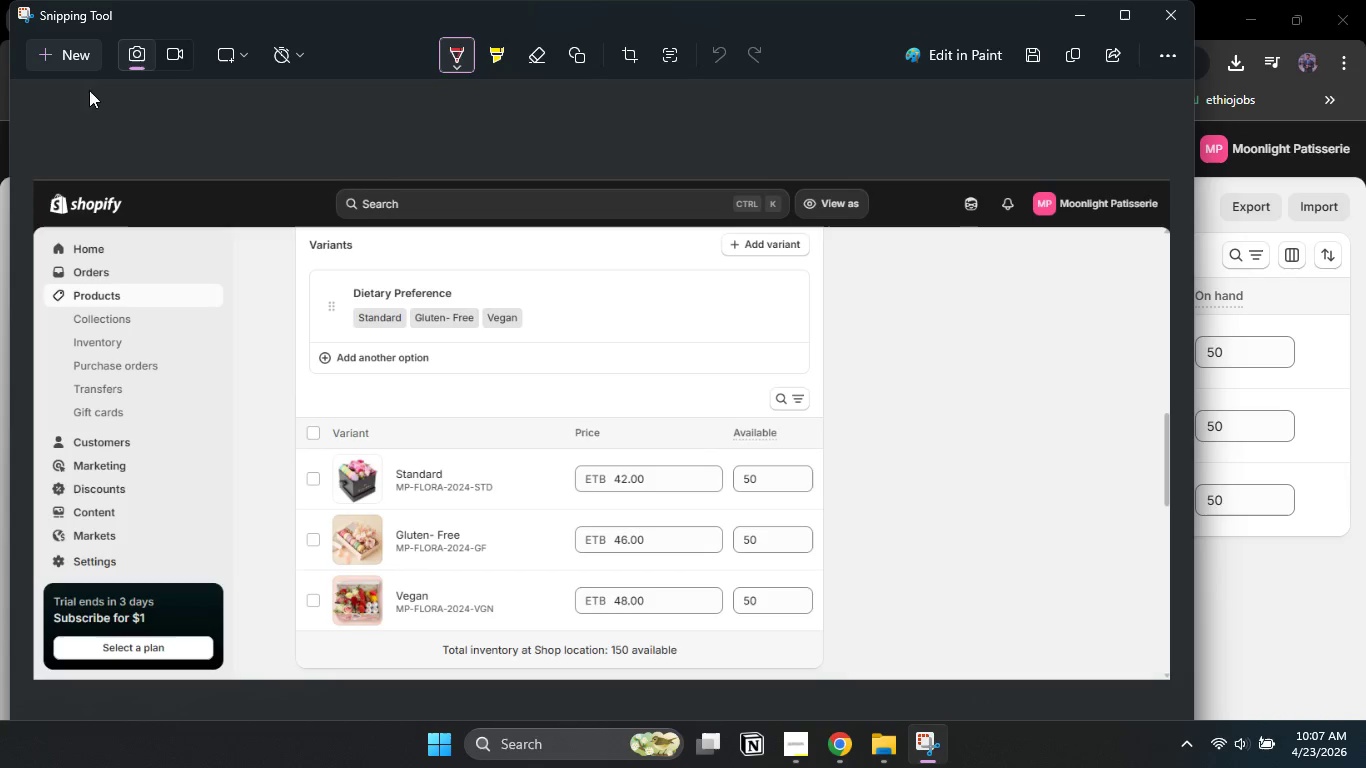 
left_click([77, 59])
 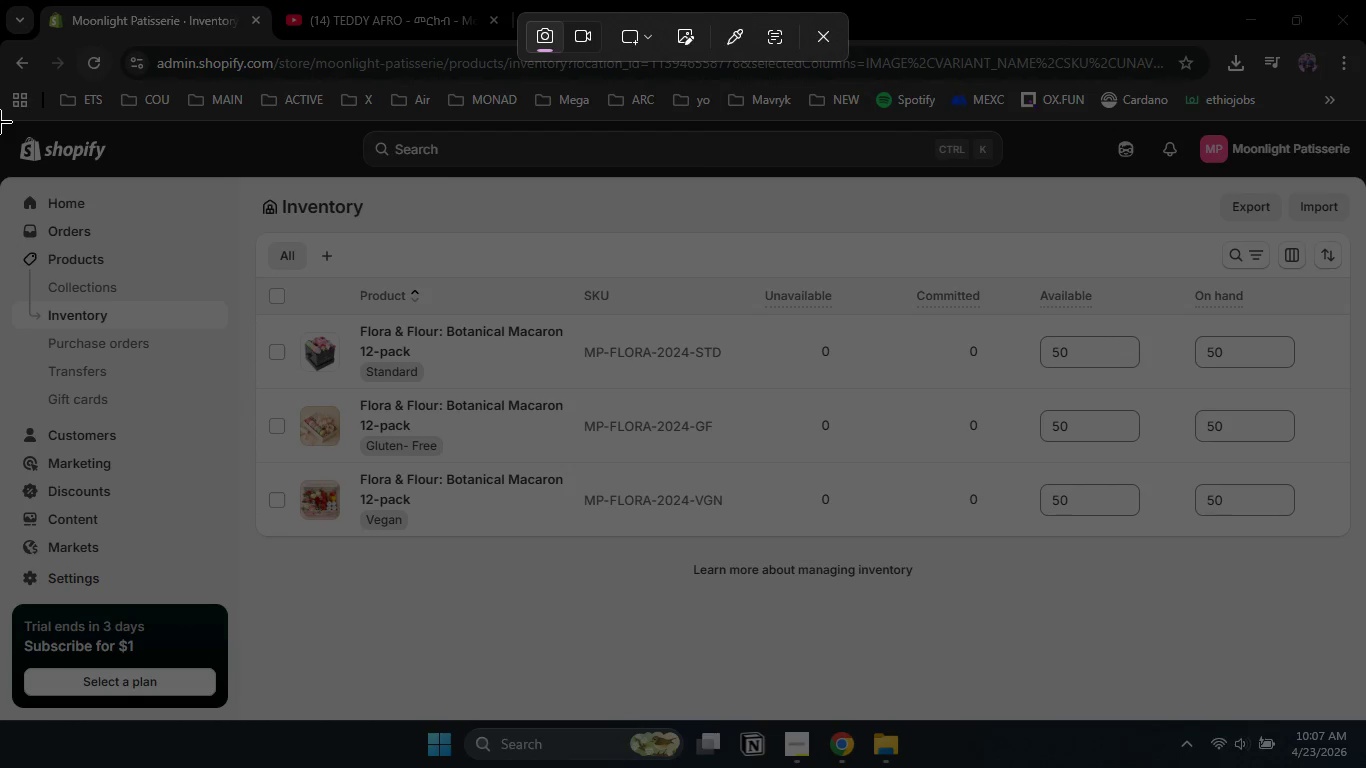 
left_click_drag(start_coordinate=[0, 117], to_coordinate=[1365, 717])
 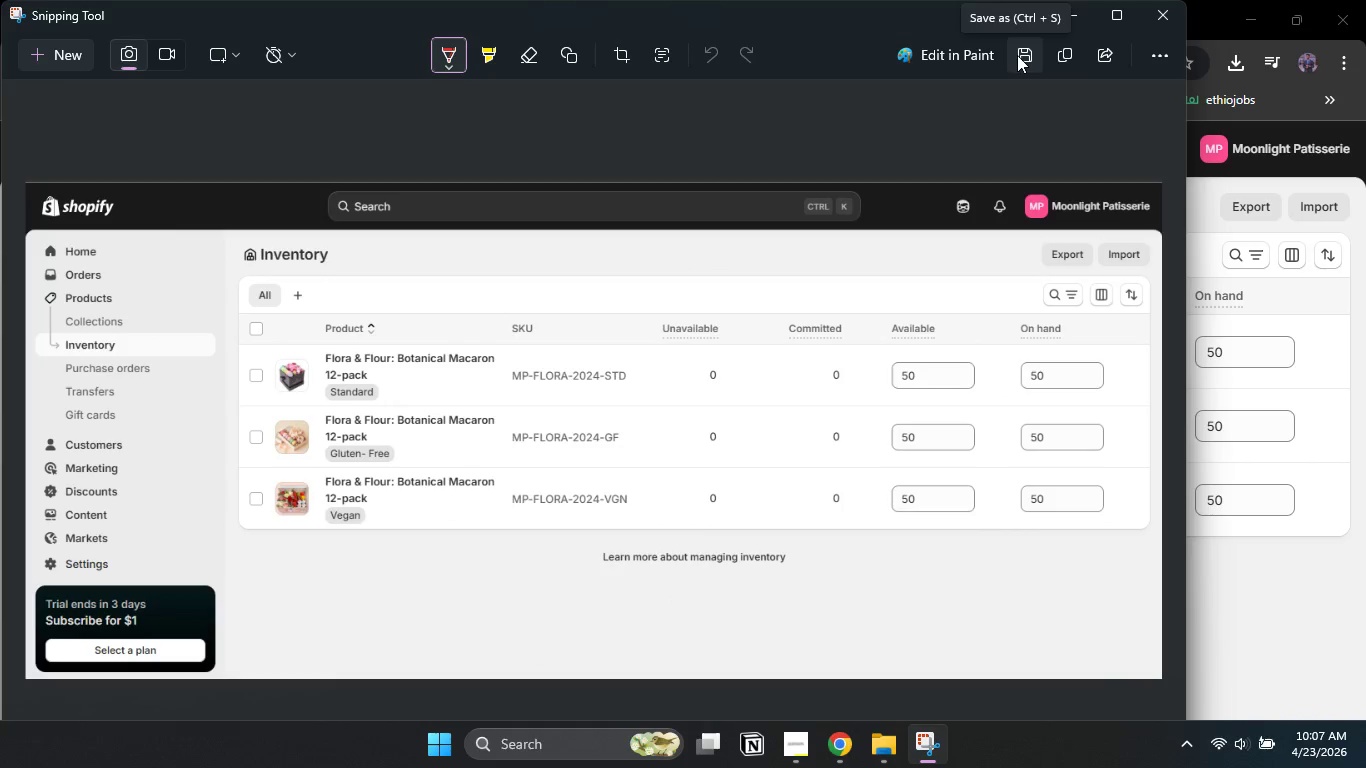 
wait(5.33)
 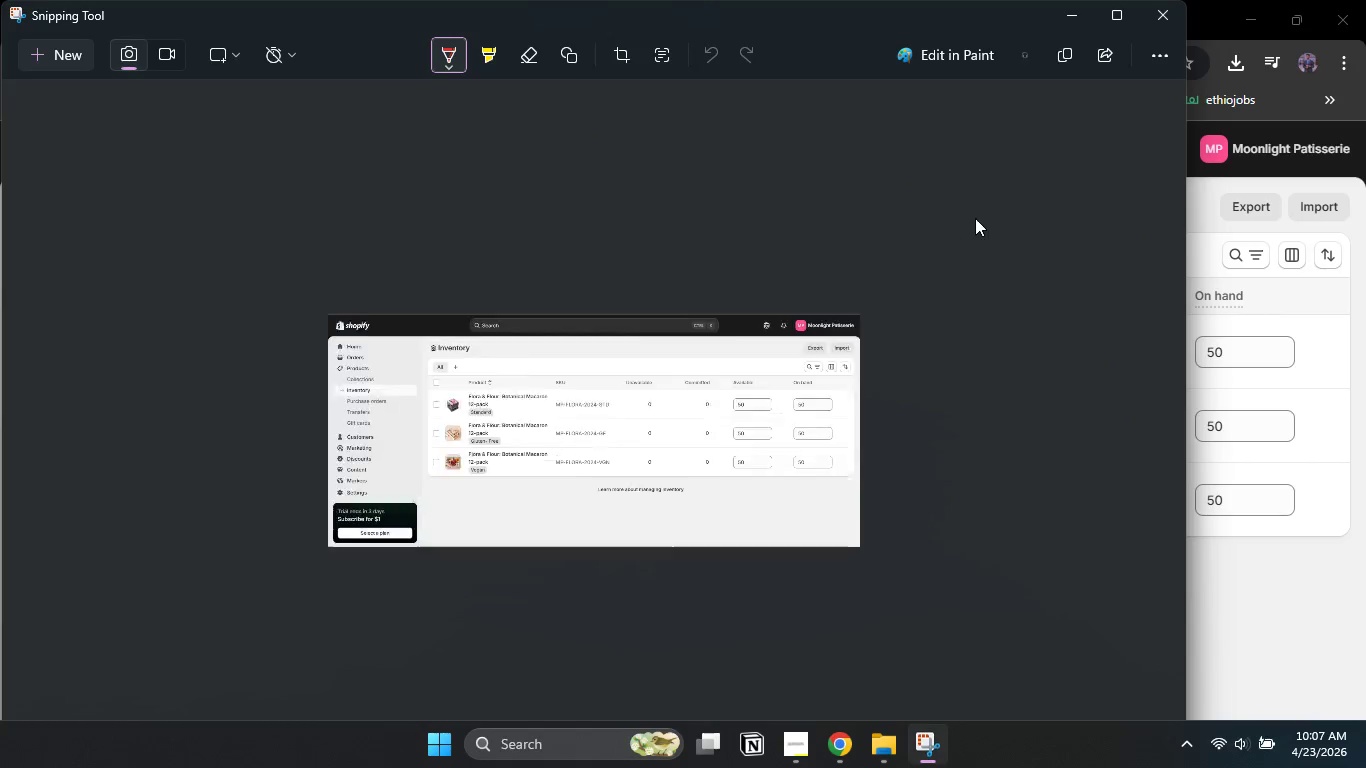 
left_click([1018, 55])
 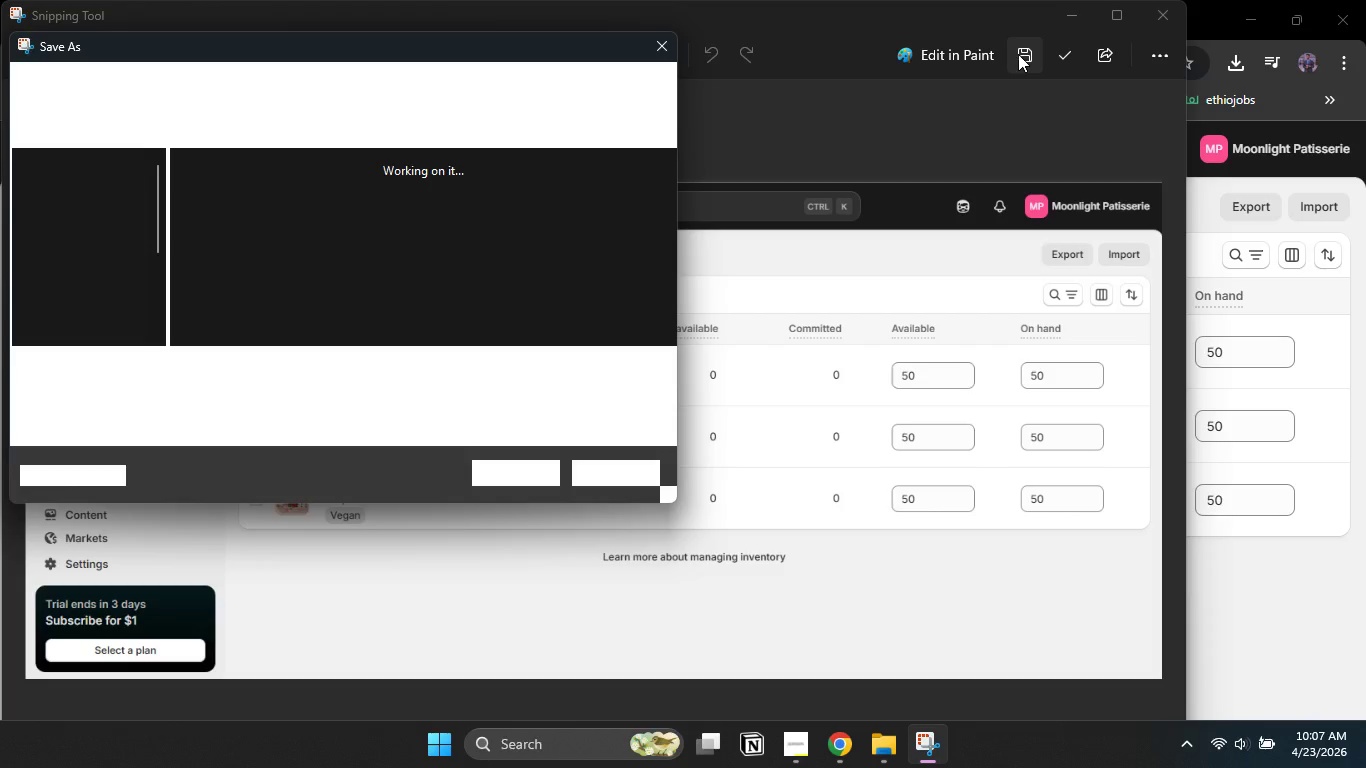 
type(variant inventory setup)
 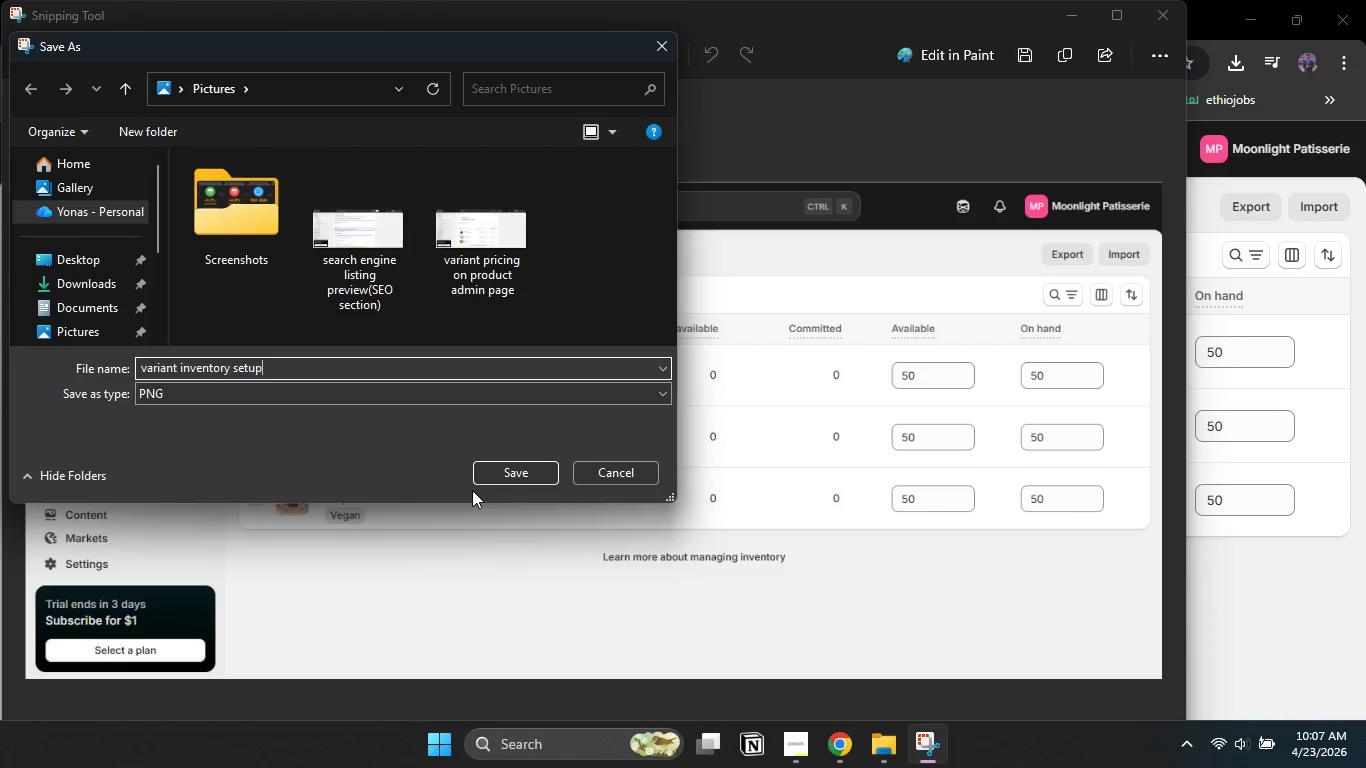 
double_click([497, 475])
 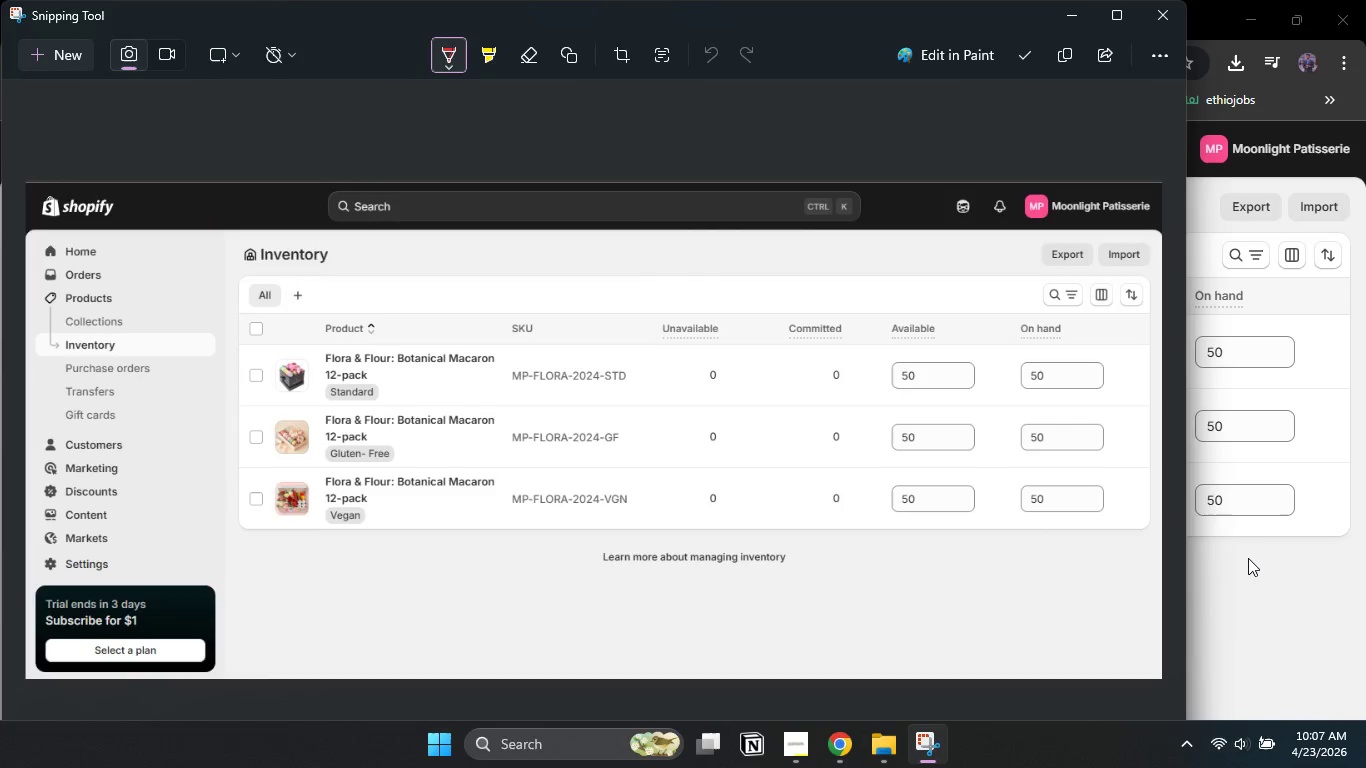 
left_click([1249, 558])
 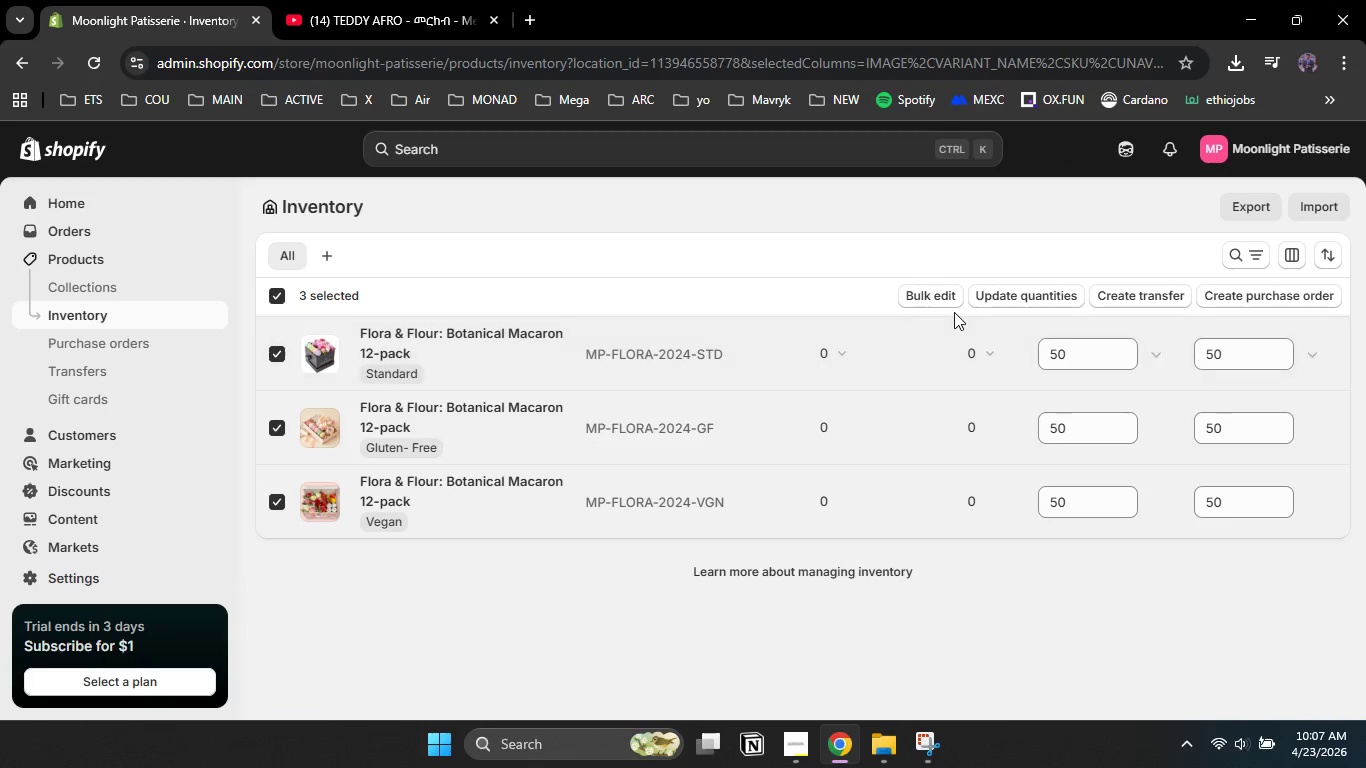 
left_click([943, 298])
 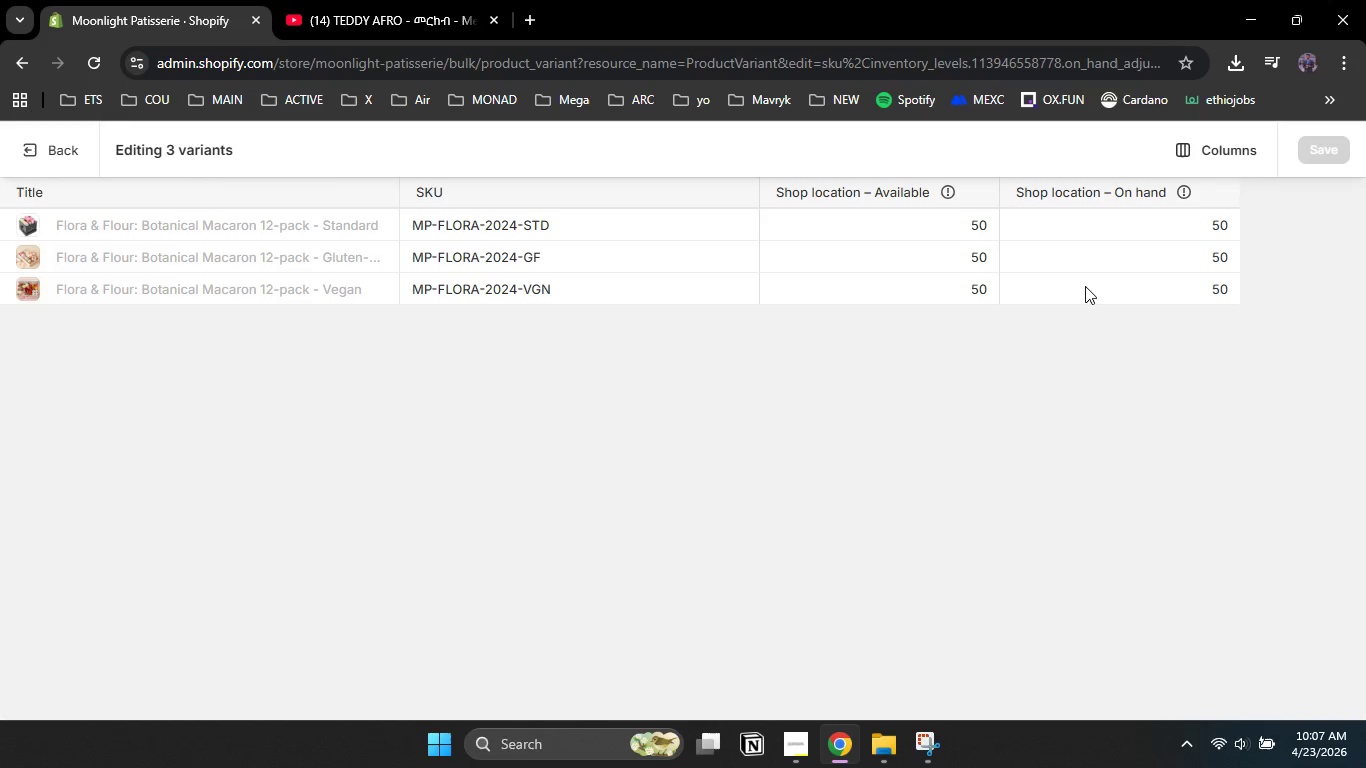 
left_click([1192, 148])
 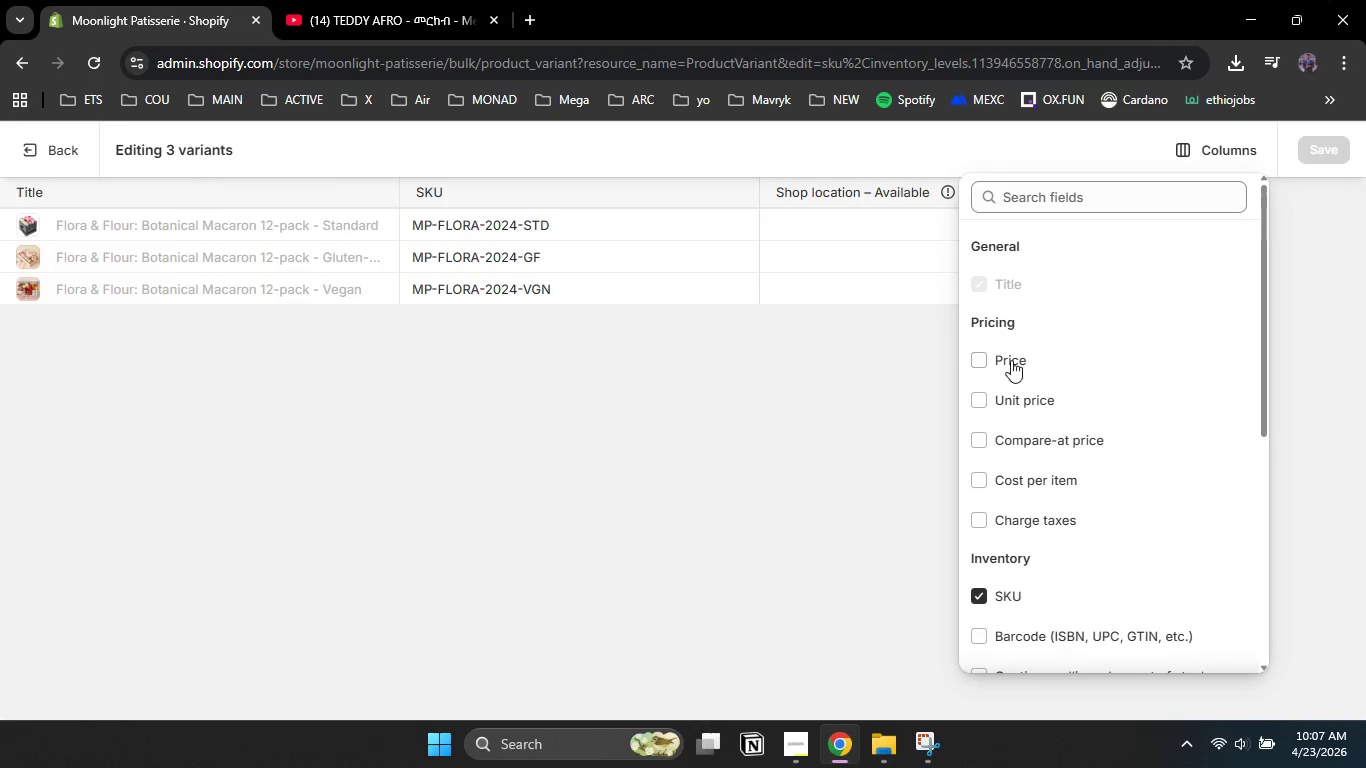 
left_click([983, 357])
 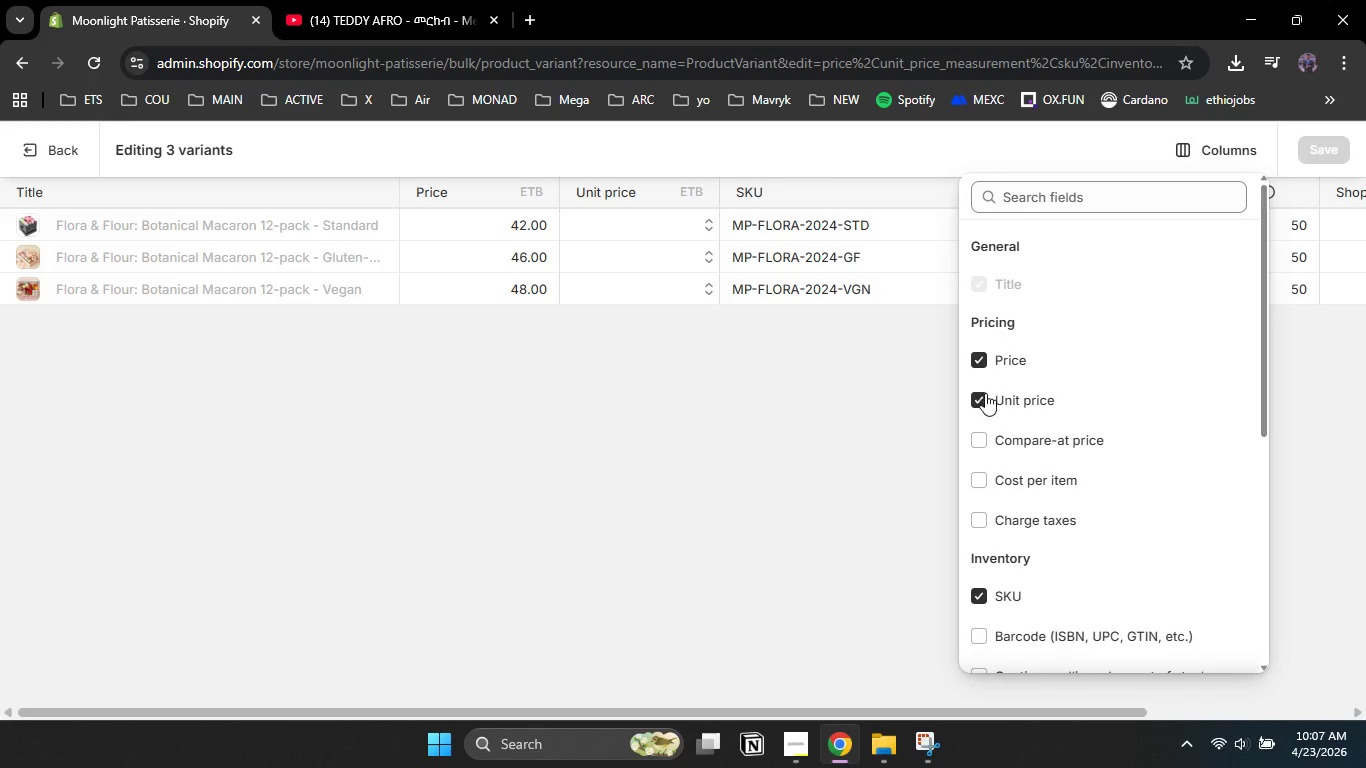 
left_click([984, 400])
 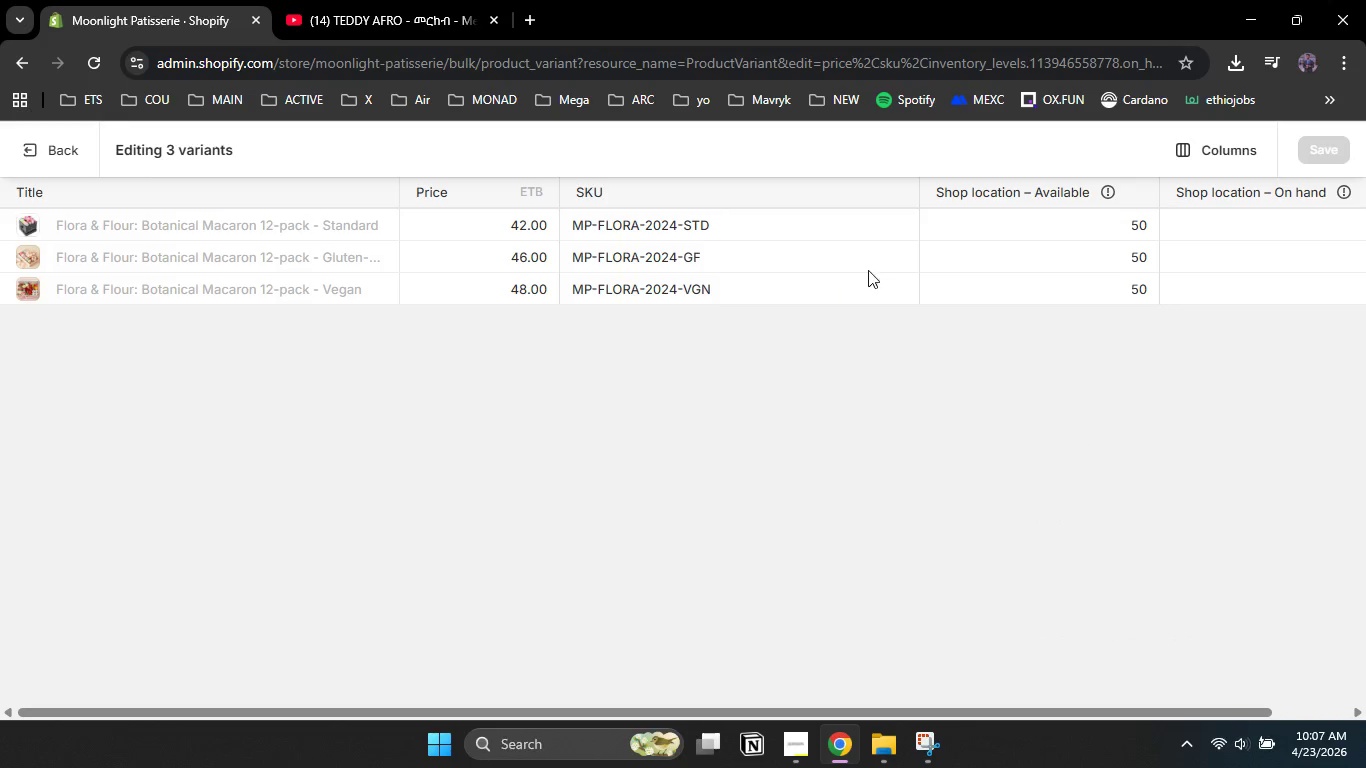 
left_click_drag(start_coordinate=[913, 199], to_coordinate=[793, 188])
 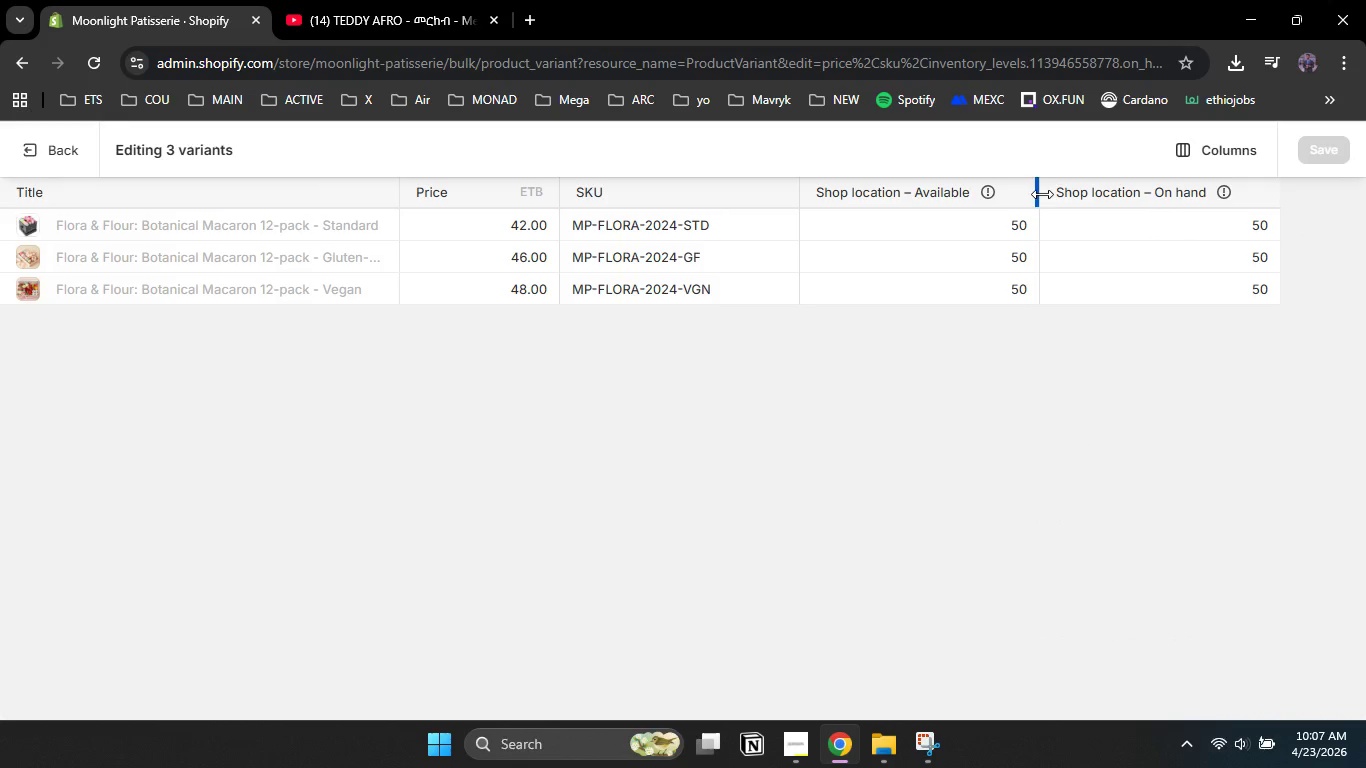 
left_click_drag(start_coordinate=[1042, 194], to_coordinate=[989, 194])
 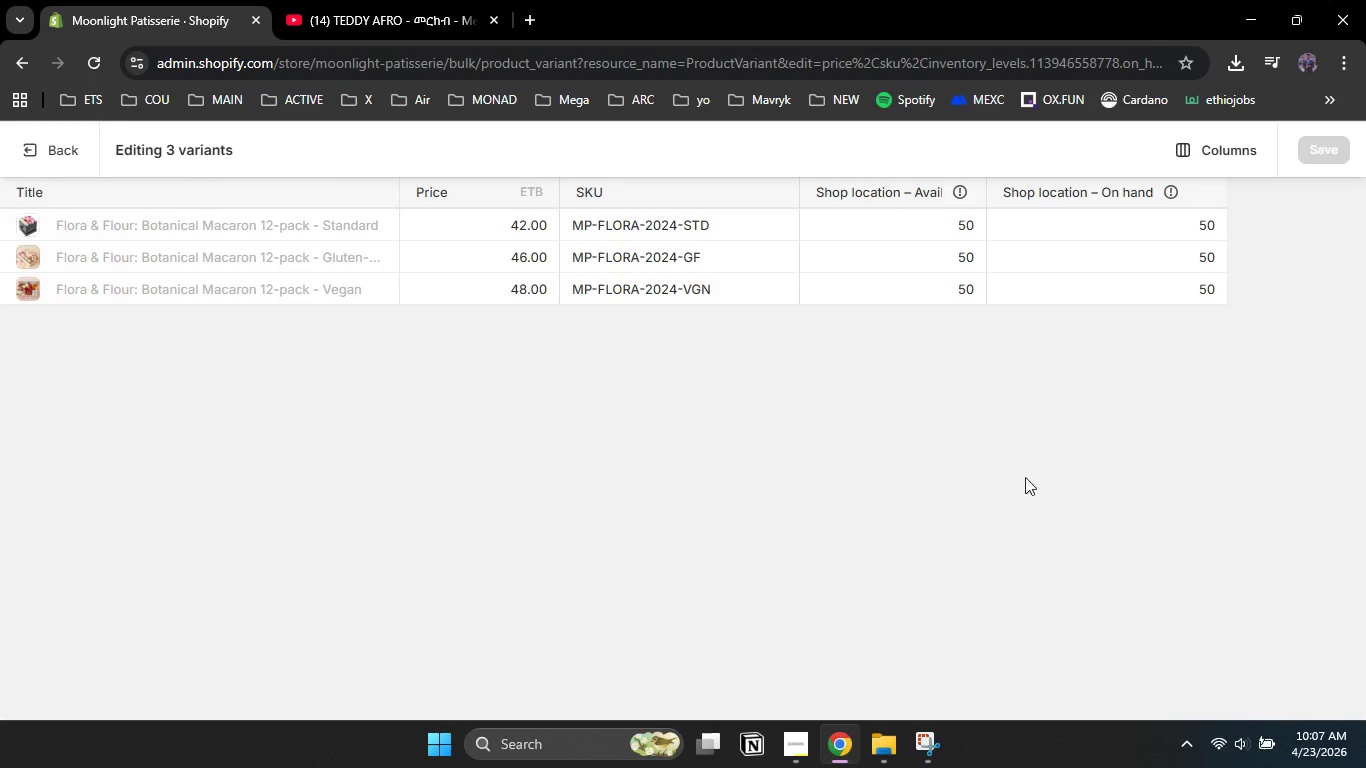 
left_click([922, 767])
 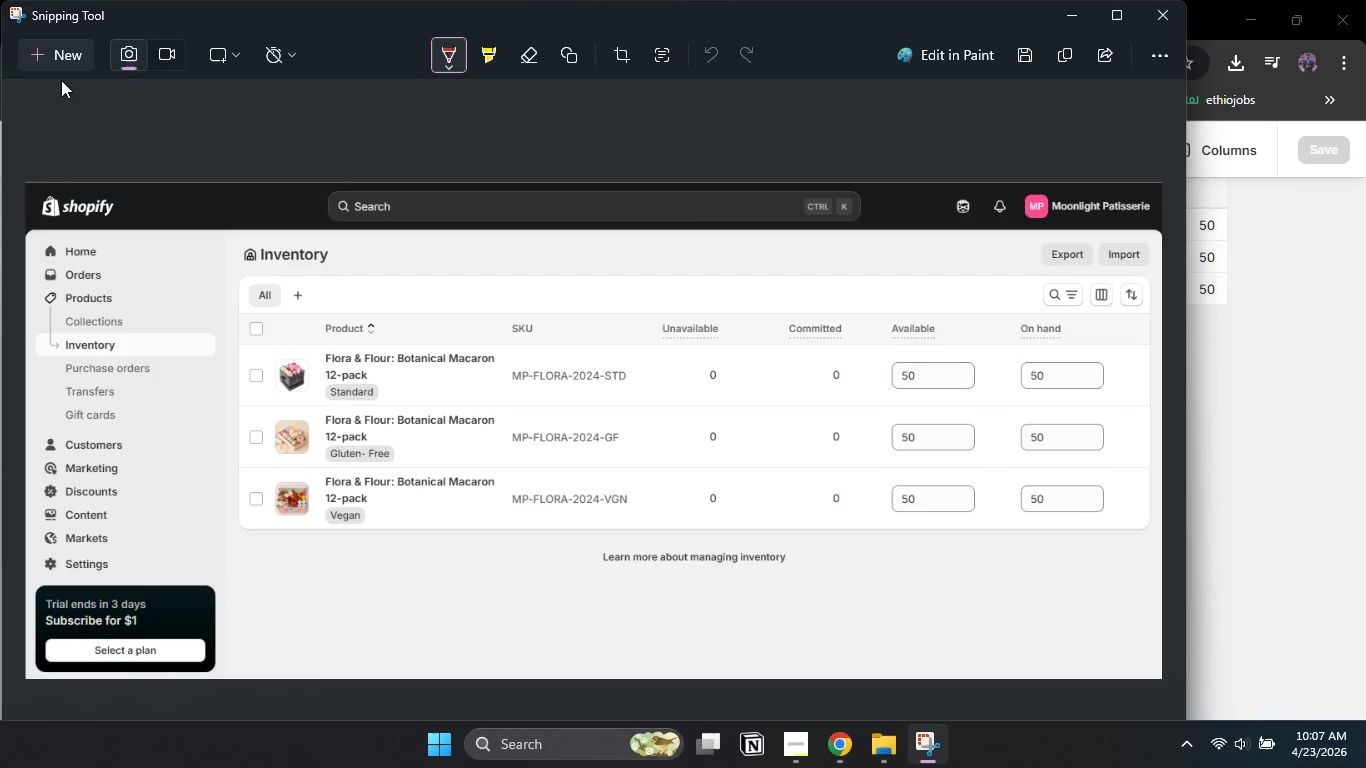 
left_click([50, 55])
 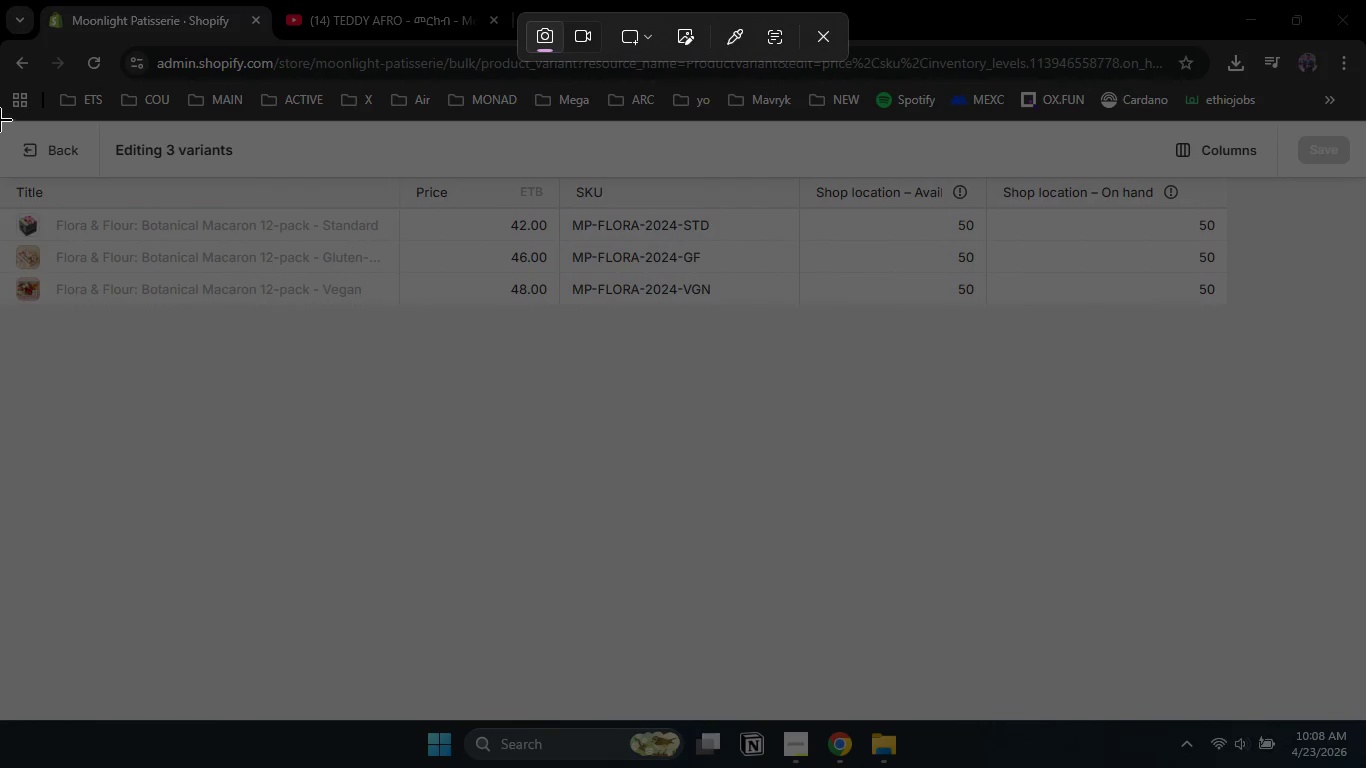 
left_click_drag(start_coordinate=[0, 119], to_coordinate=[1365, 721])
 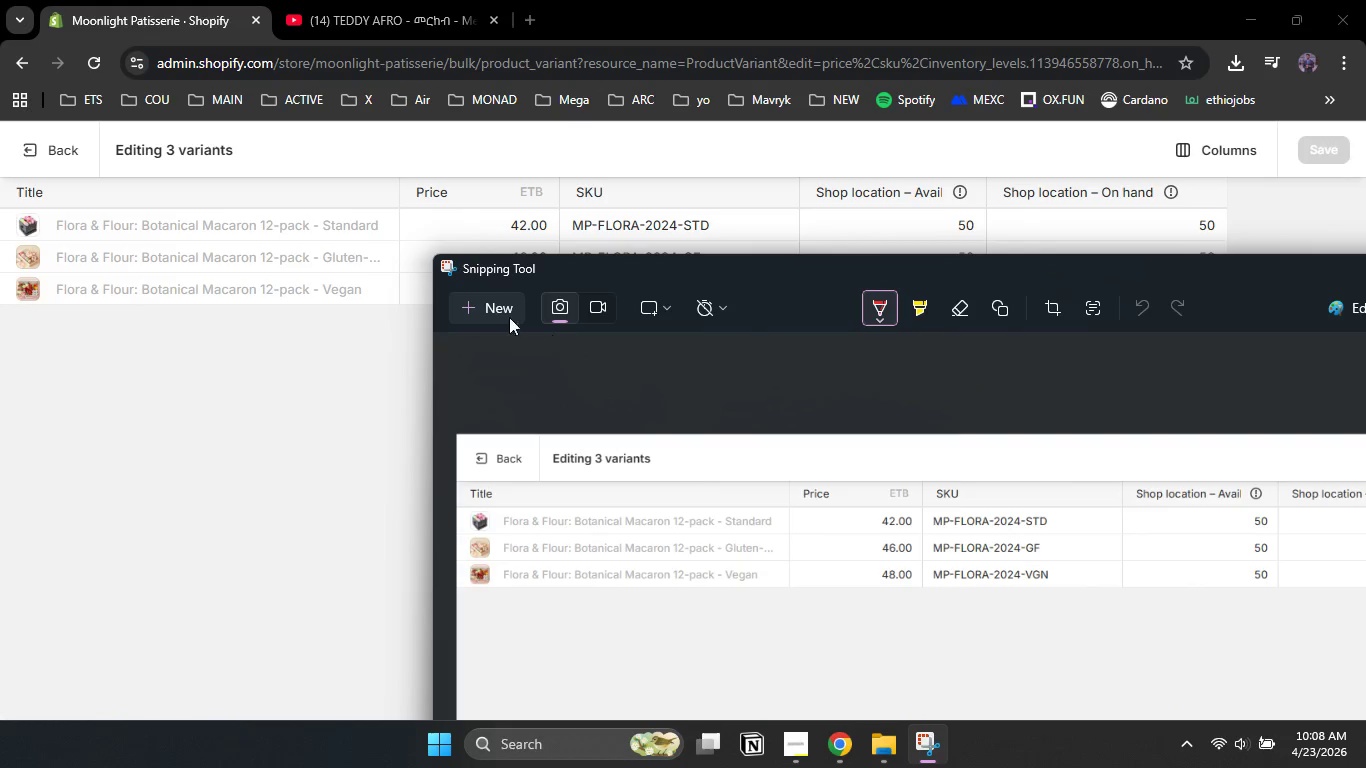 
left_click_drag(start_coordinate=[1111, 279], to_coordinate=[874, 283])
 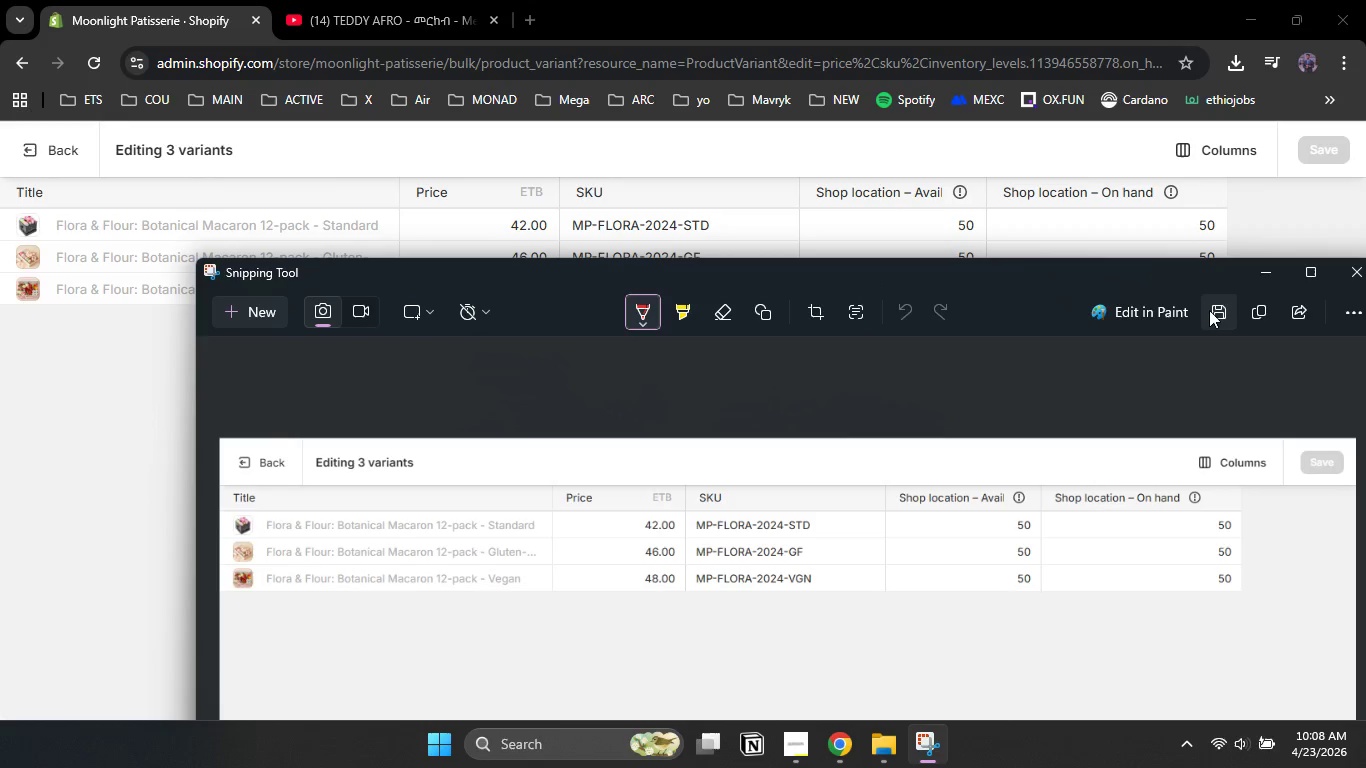 
left_click([1209, 310])
 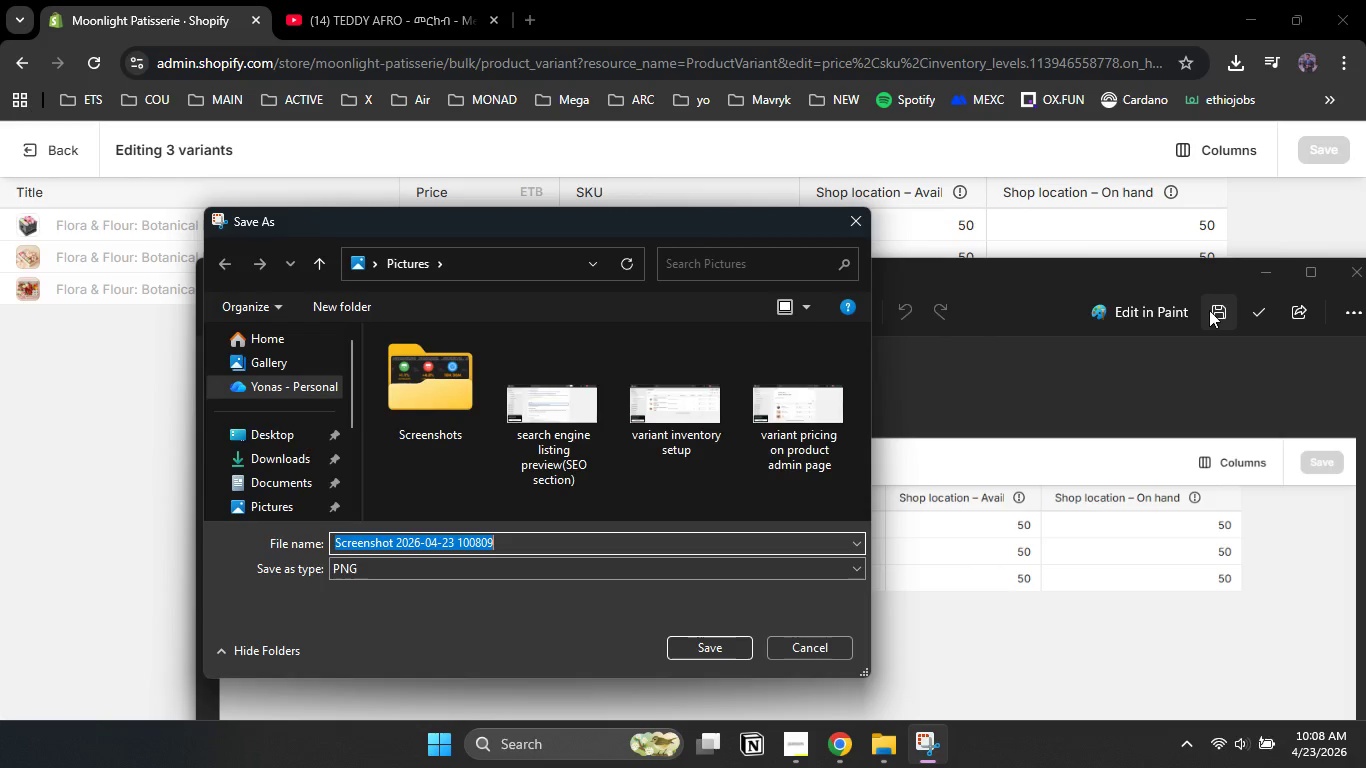 
type(varian)
 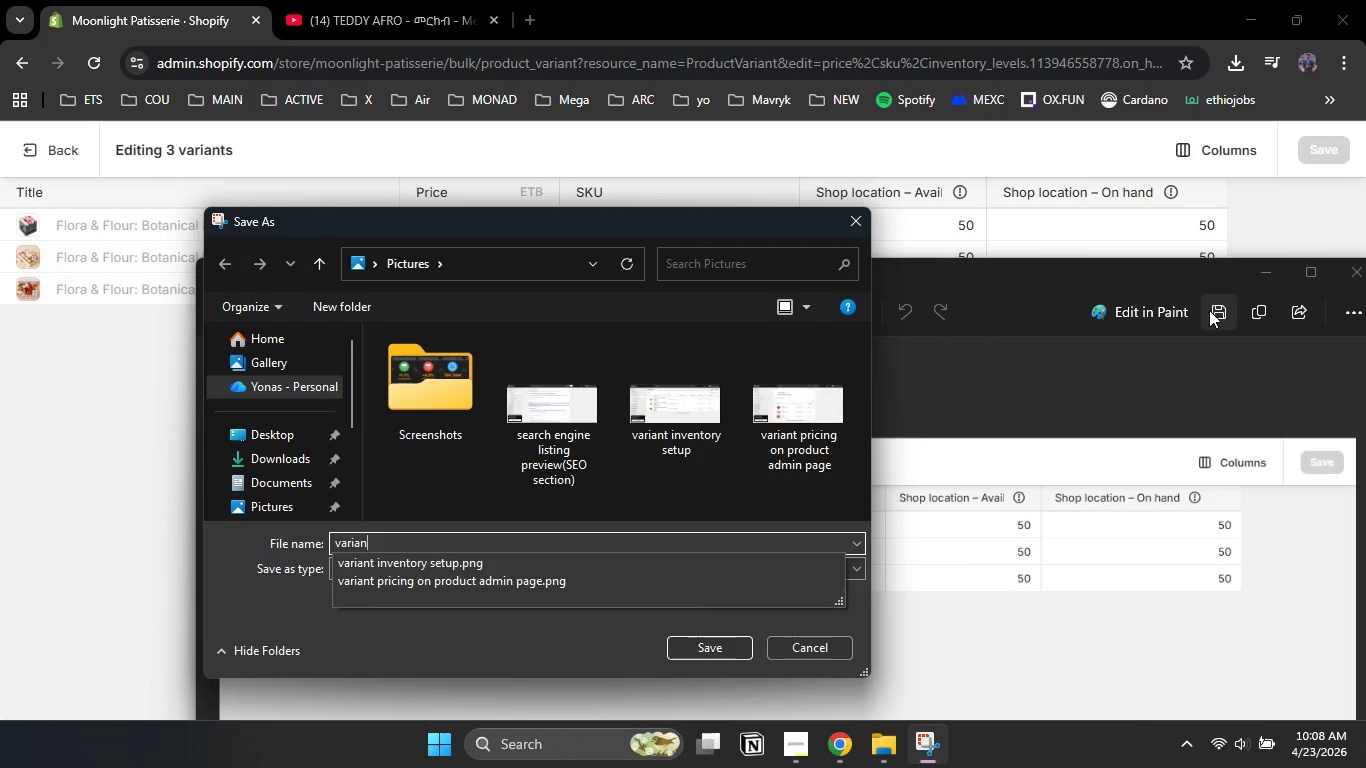 
key(ArrowDown)
 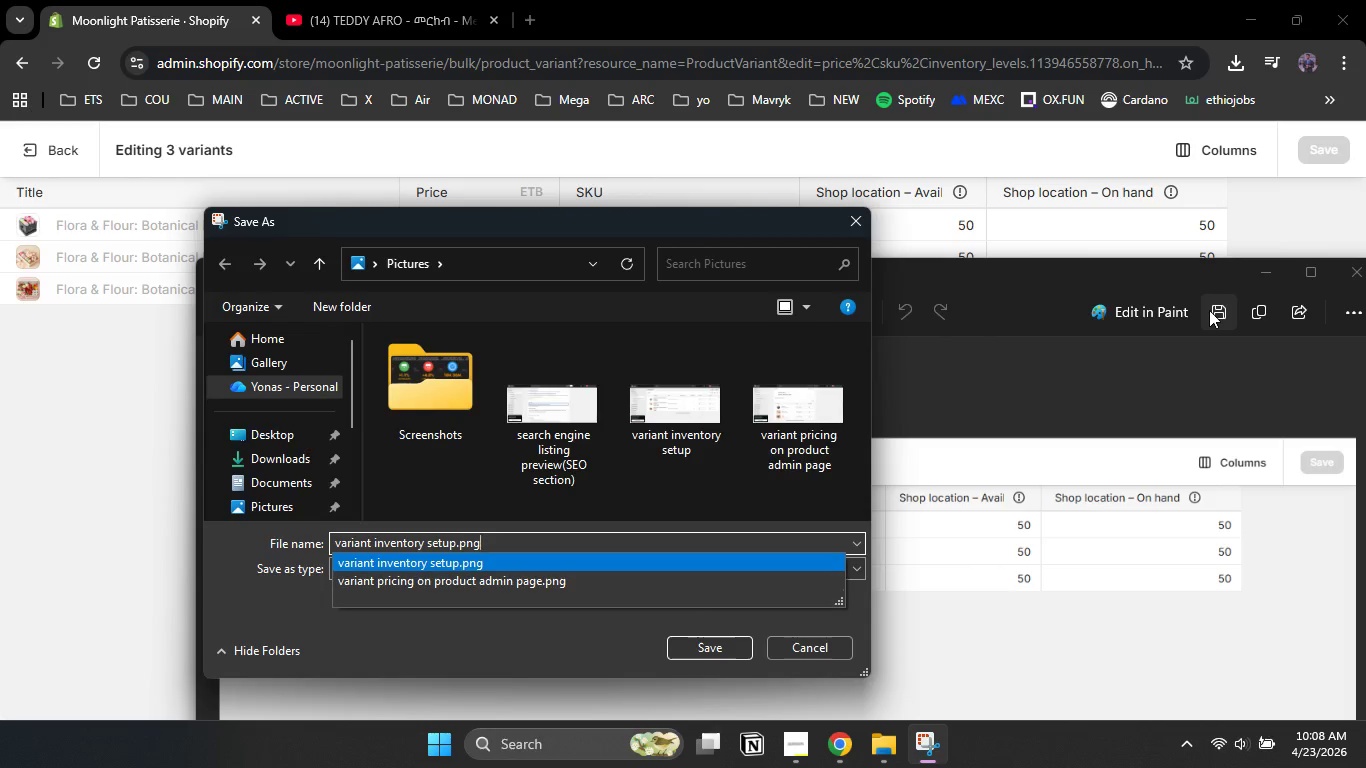 
key(ArrowLeft)
 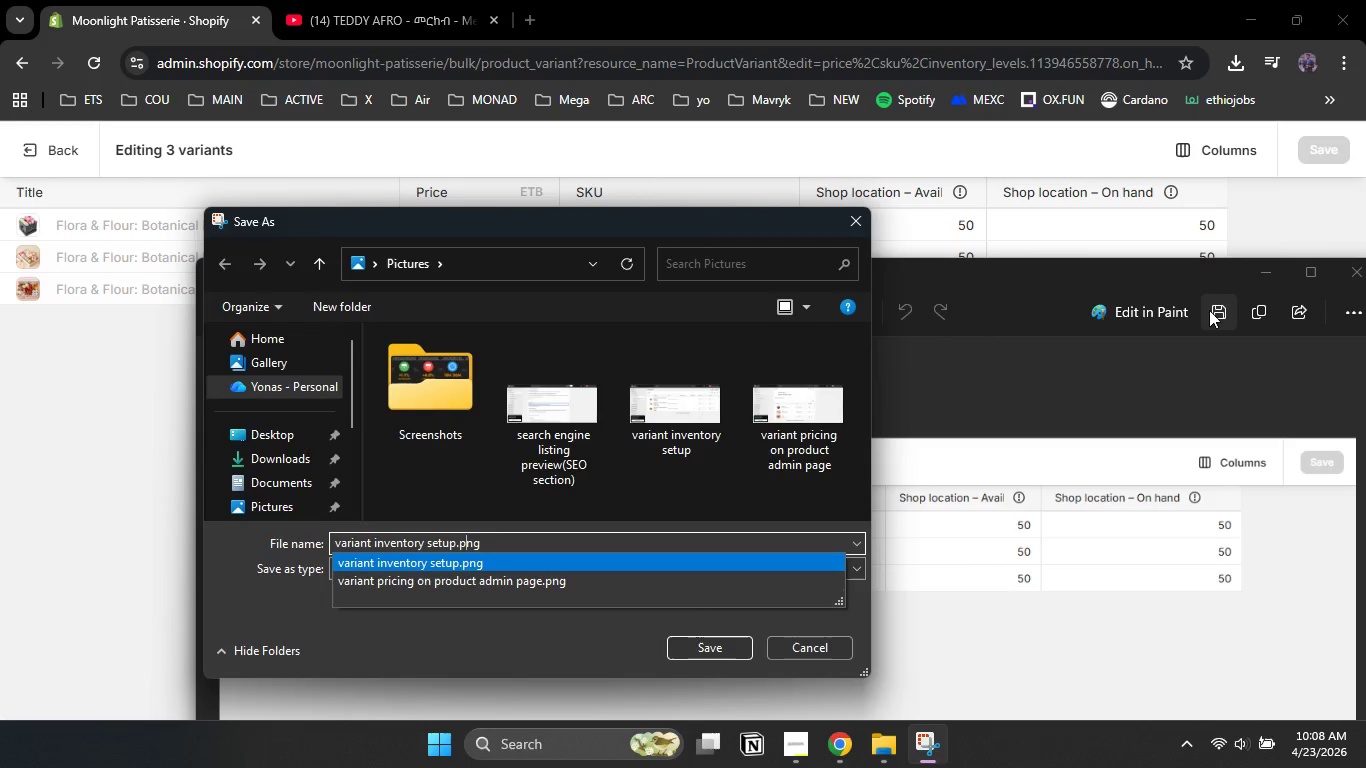 
key(ArrowLeft)
 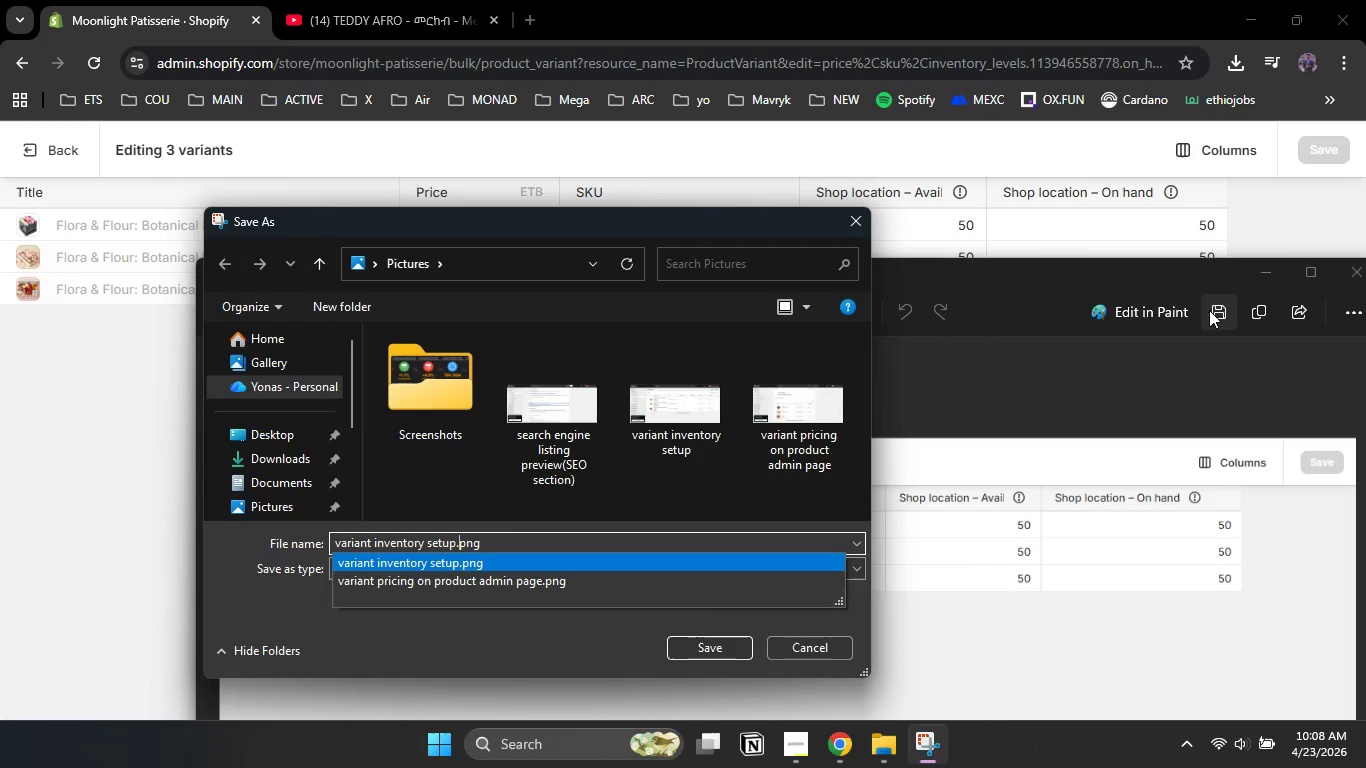 
key(ArrowLeft)
 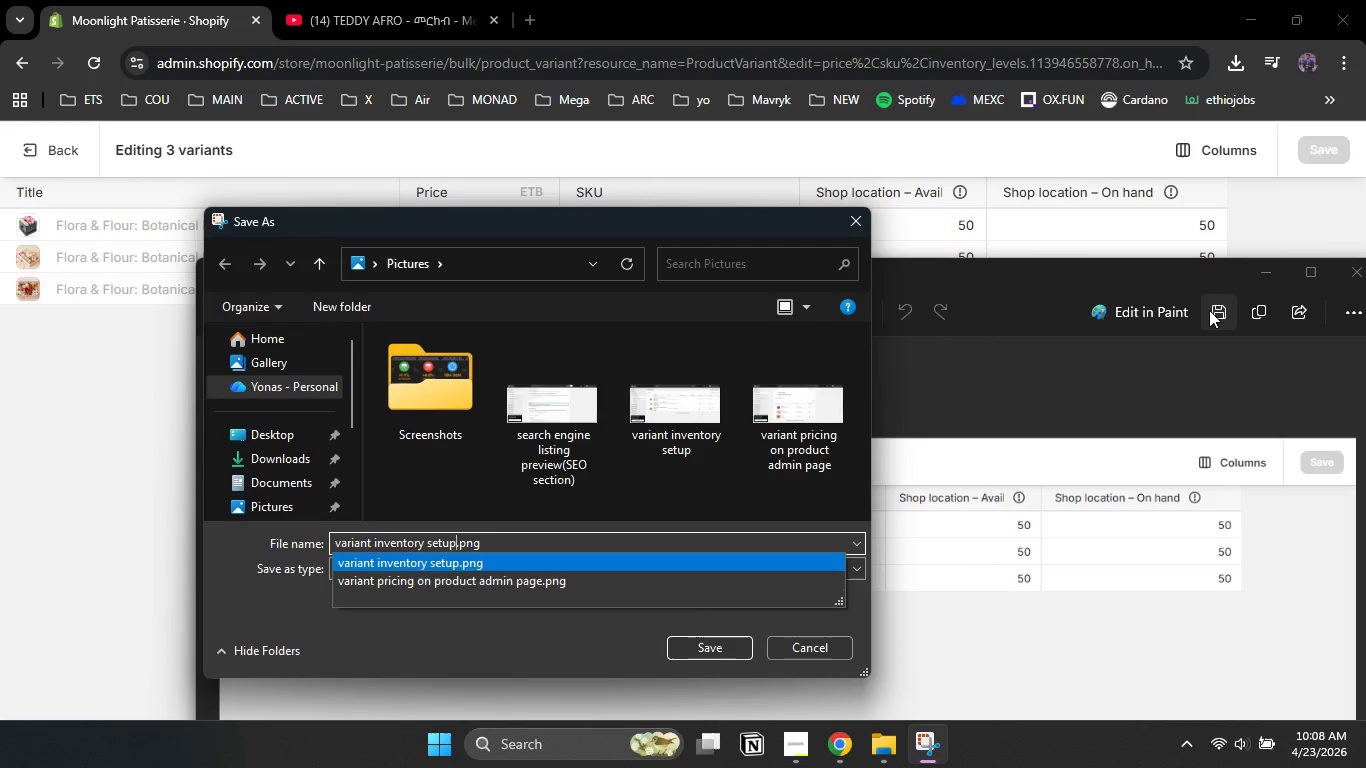 
key(ArrowLeft)
 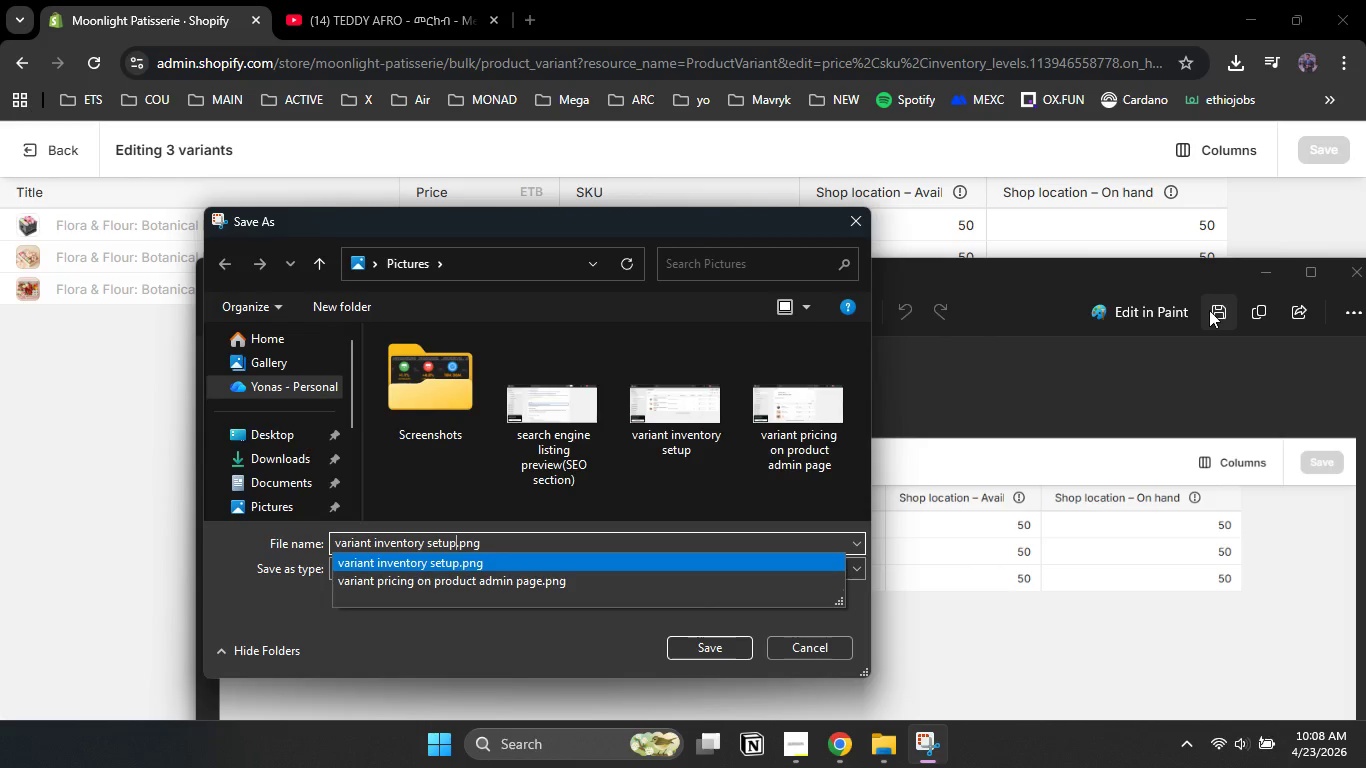 
type( with )
 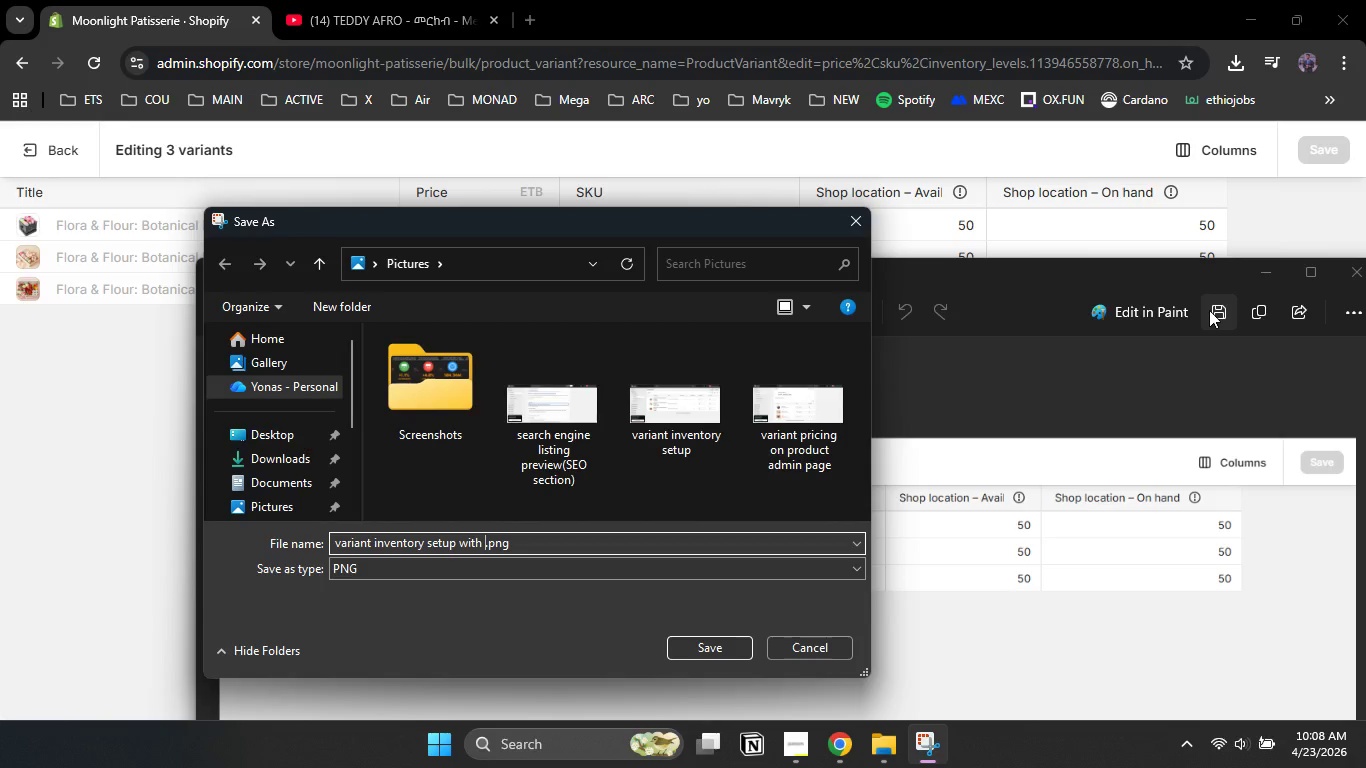 
type(pricing anf)
key(Backspace)
type(d SKU)
 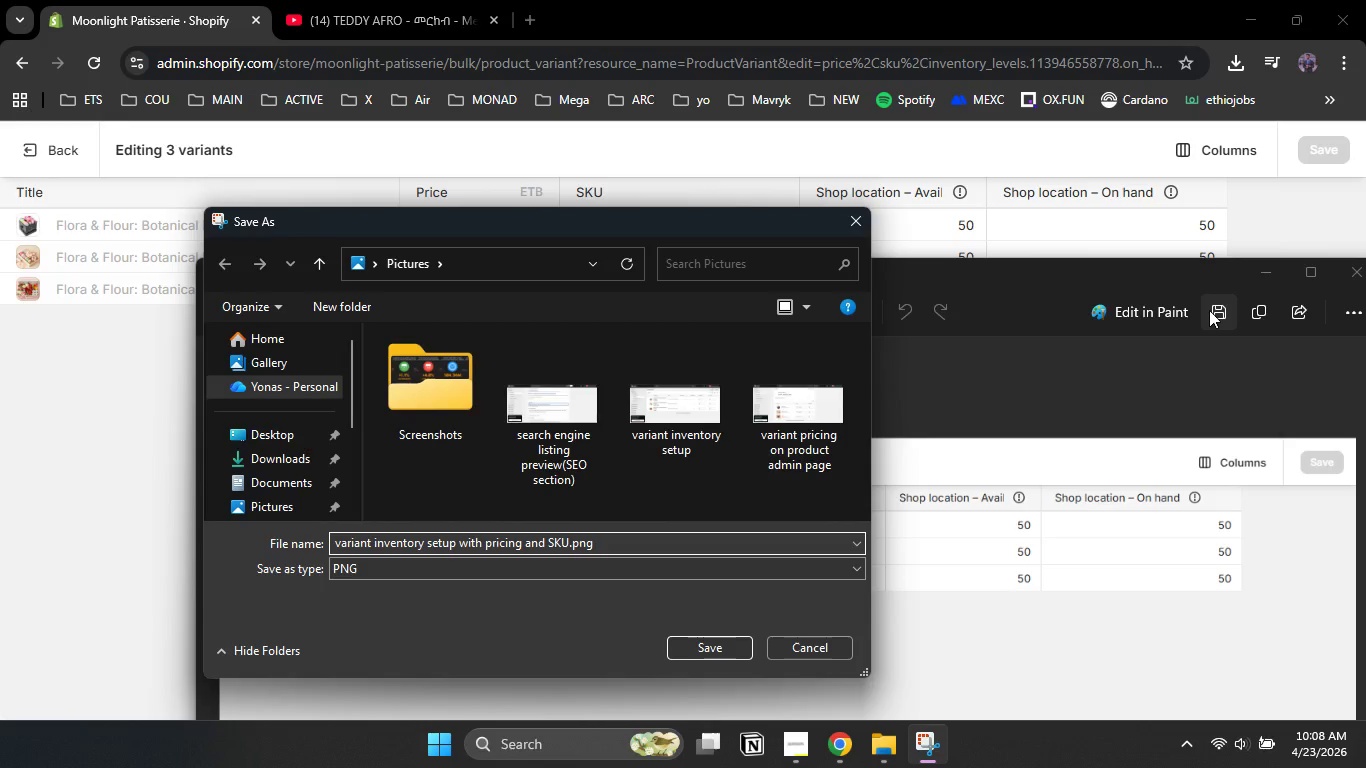 
left_click([716, 652])